 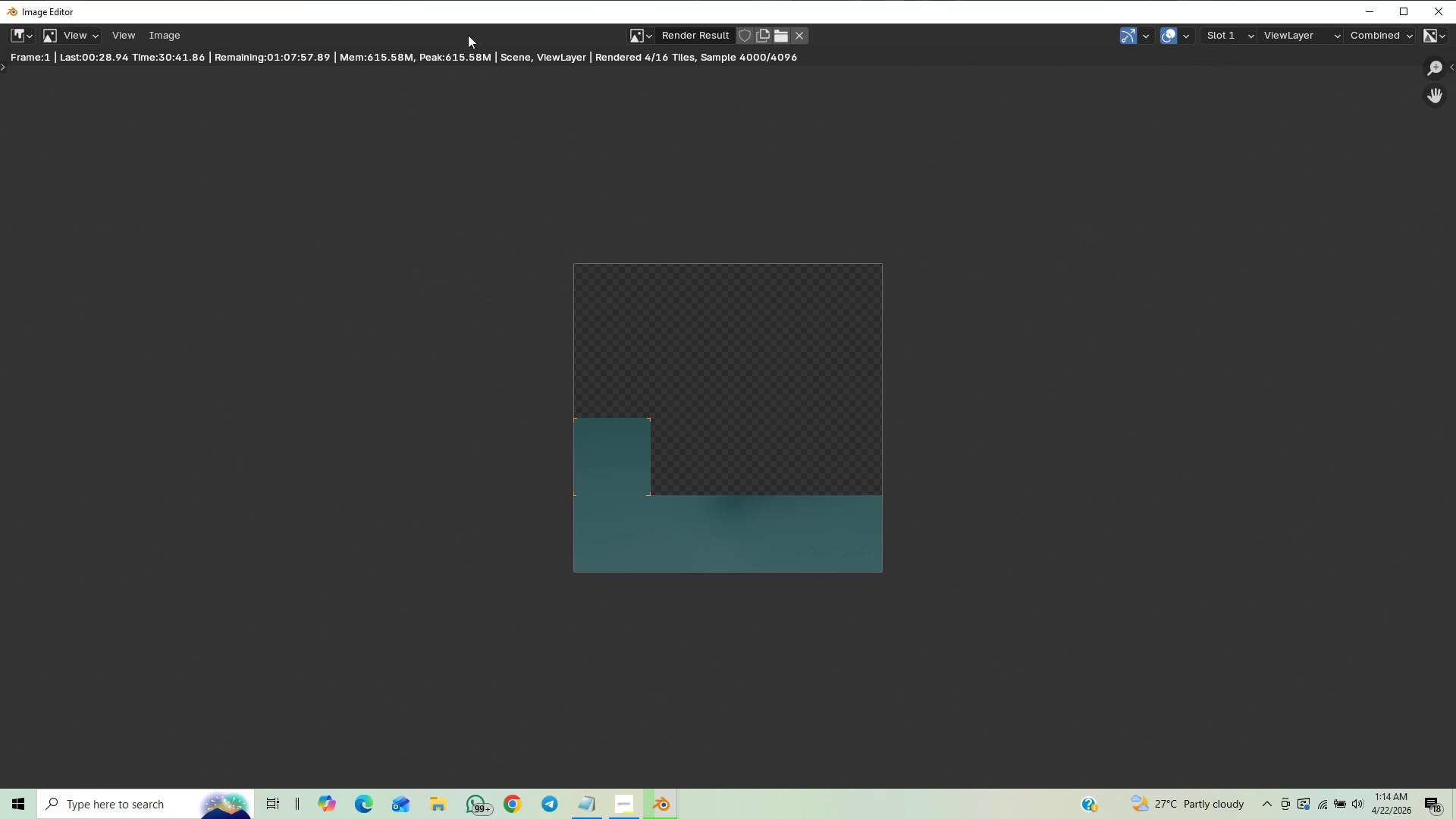 
key(Insert)
 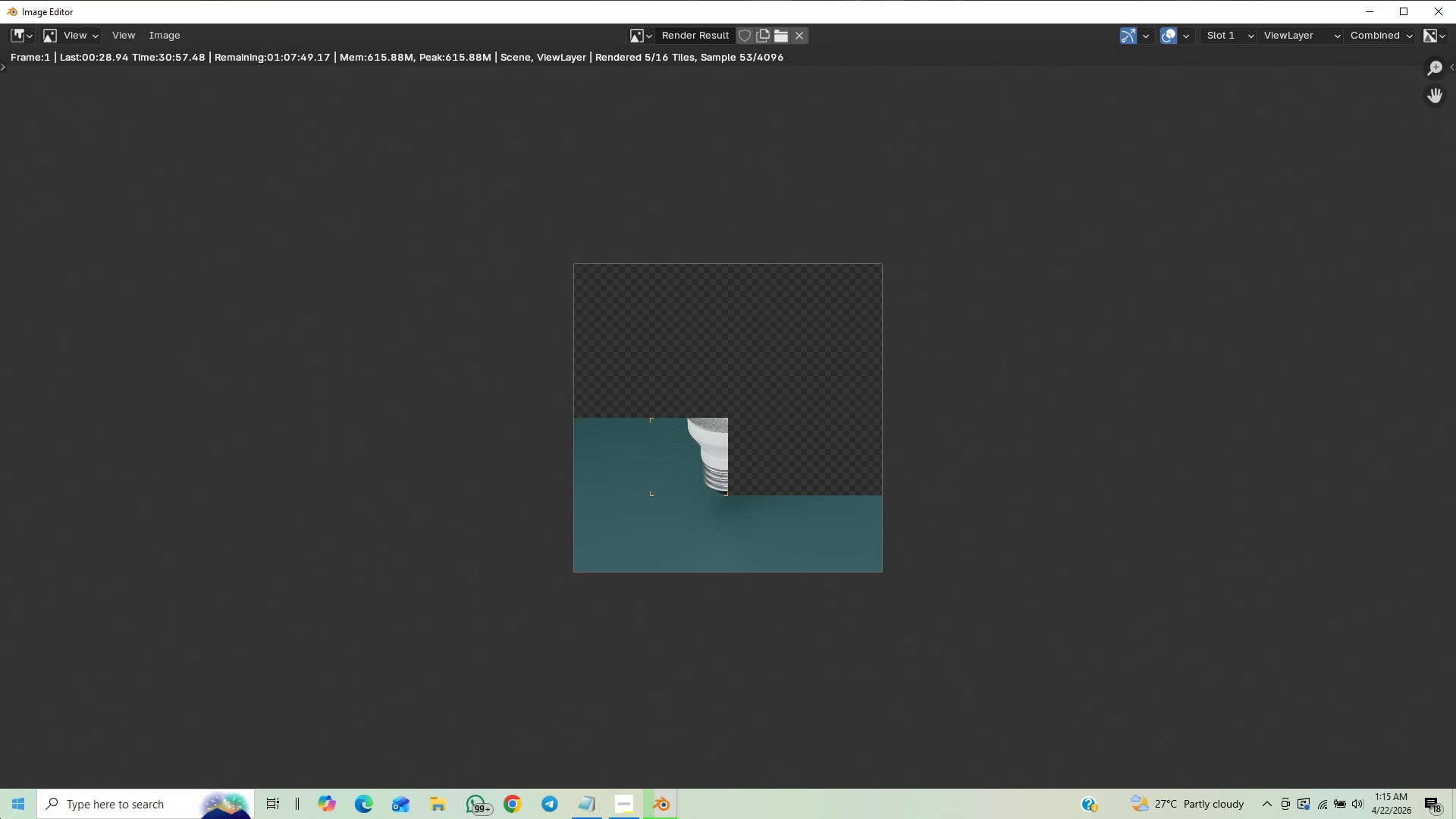 
wait(16.77)
 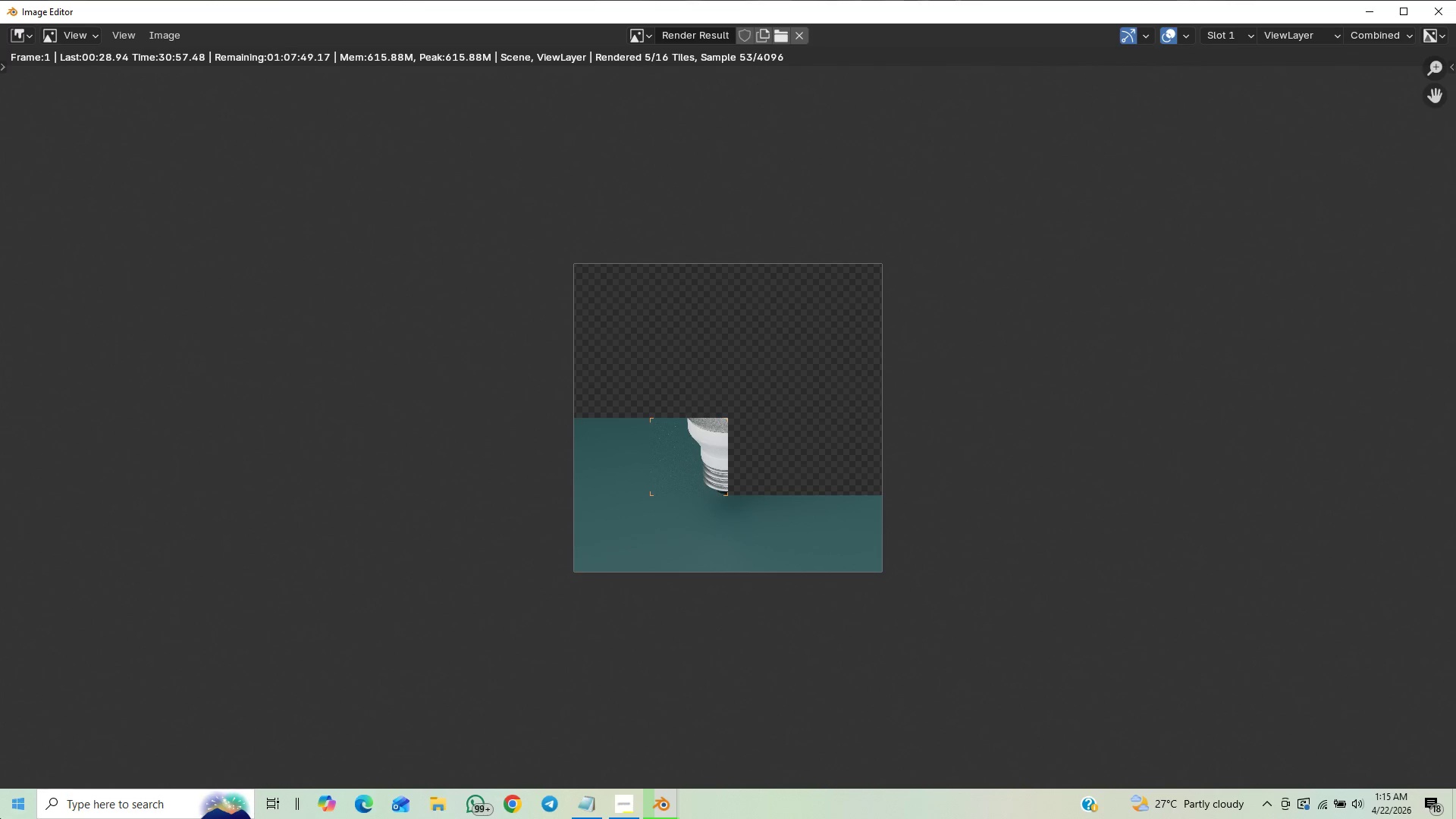 
scroll: coordinate [692, 538], scroll_direction: up, amount: 9.0
 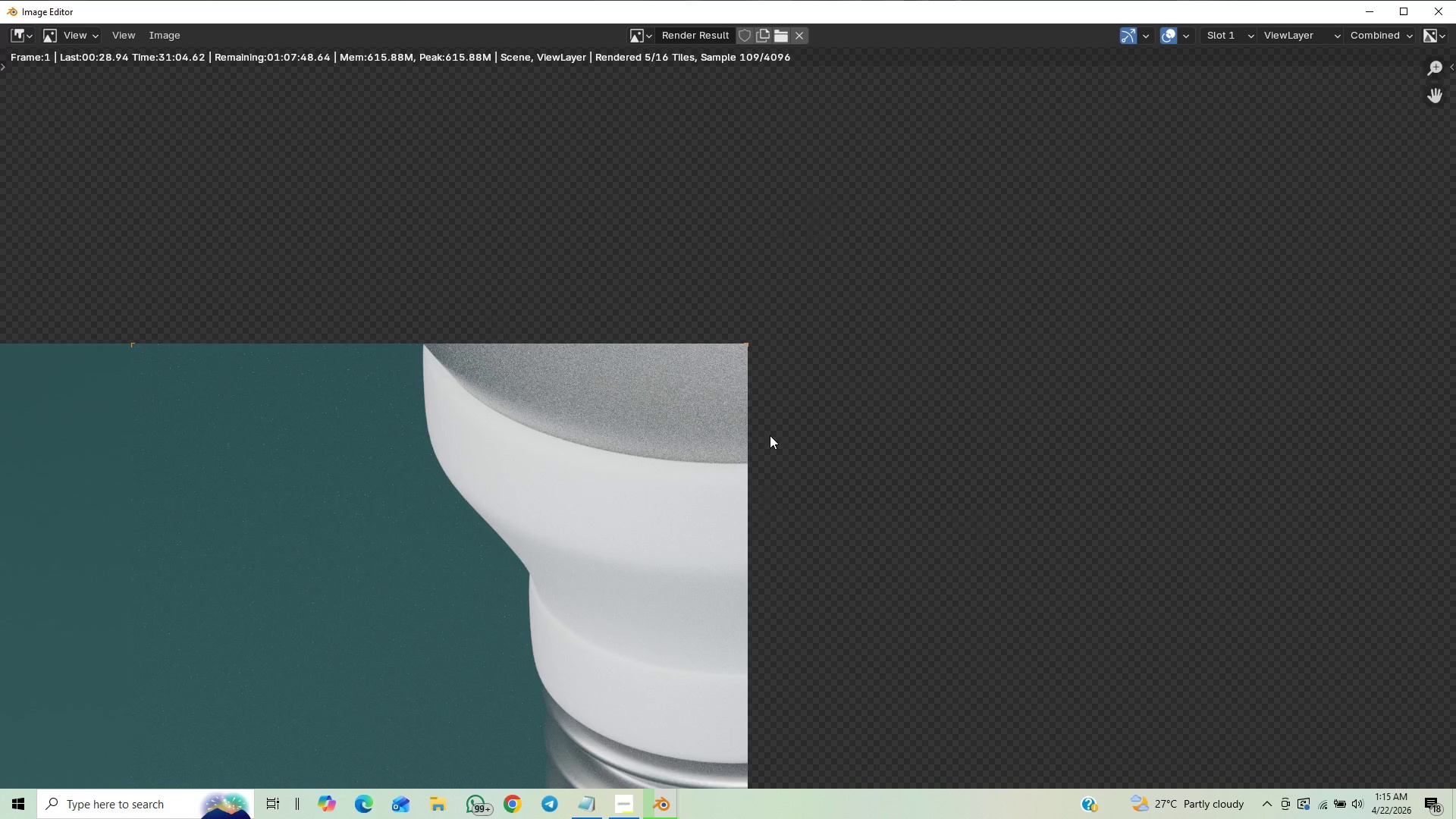 
scroll: coordinate [771, 448], scroll_direction: down, amount: 9.0
 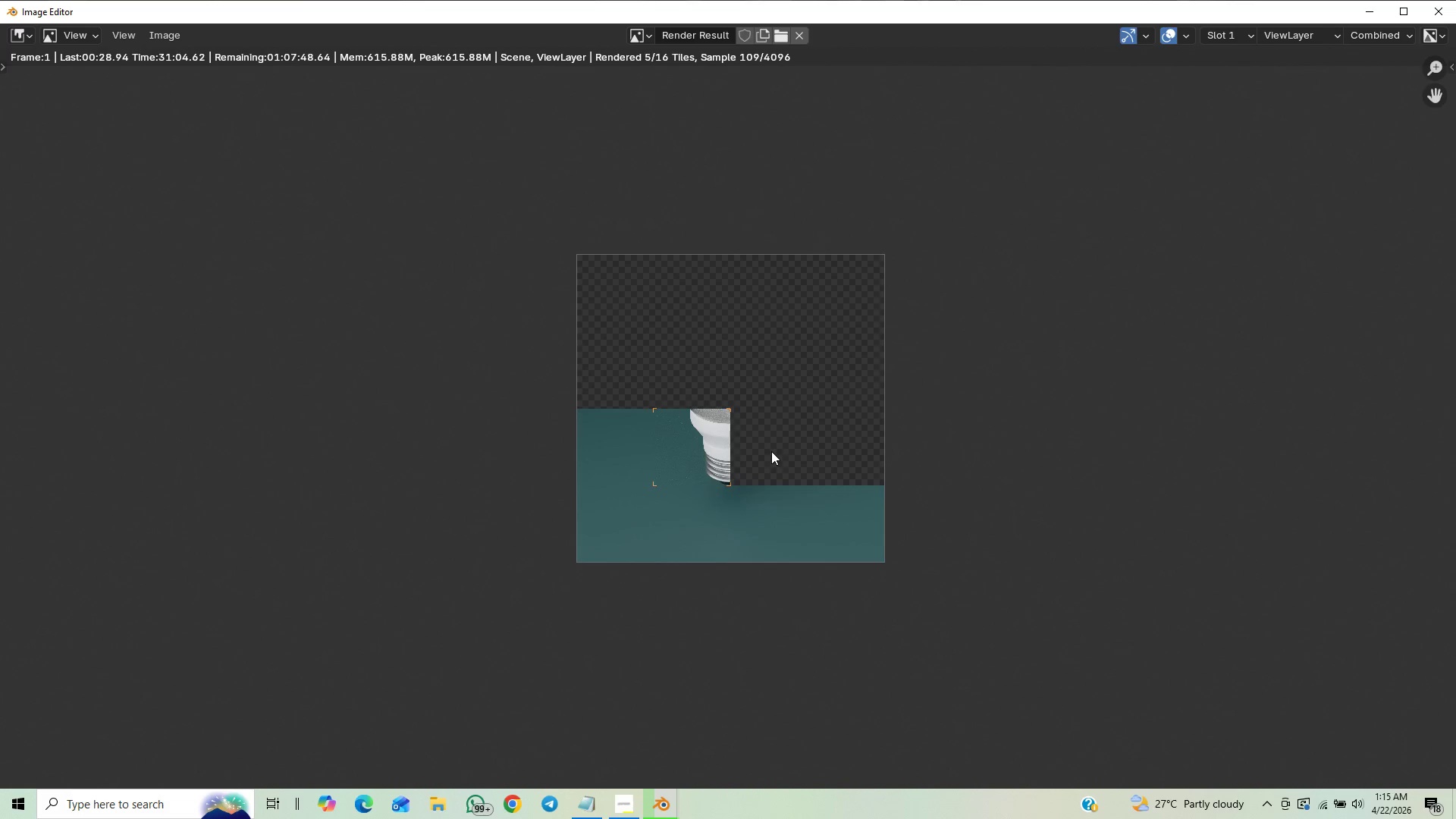 
scroll: coordinate [773, 451], scroll_direction: up, amount: 2.0
 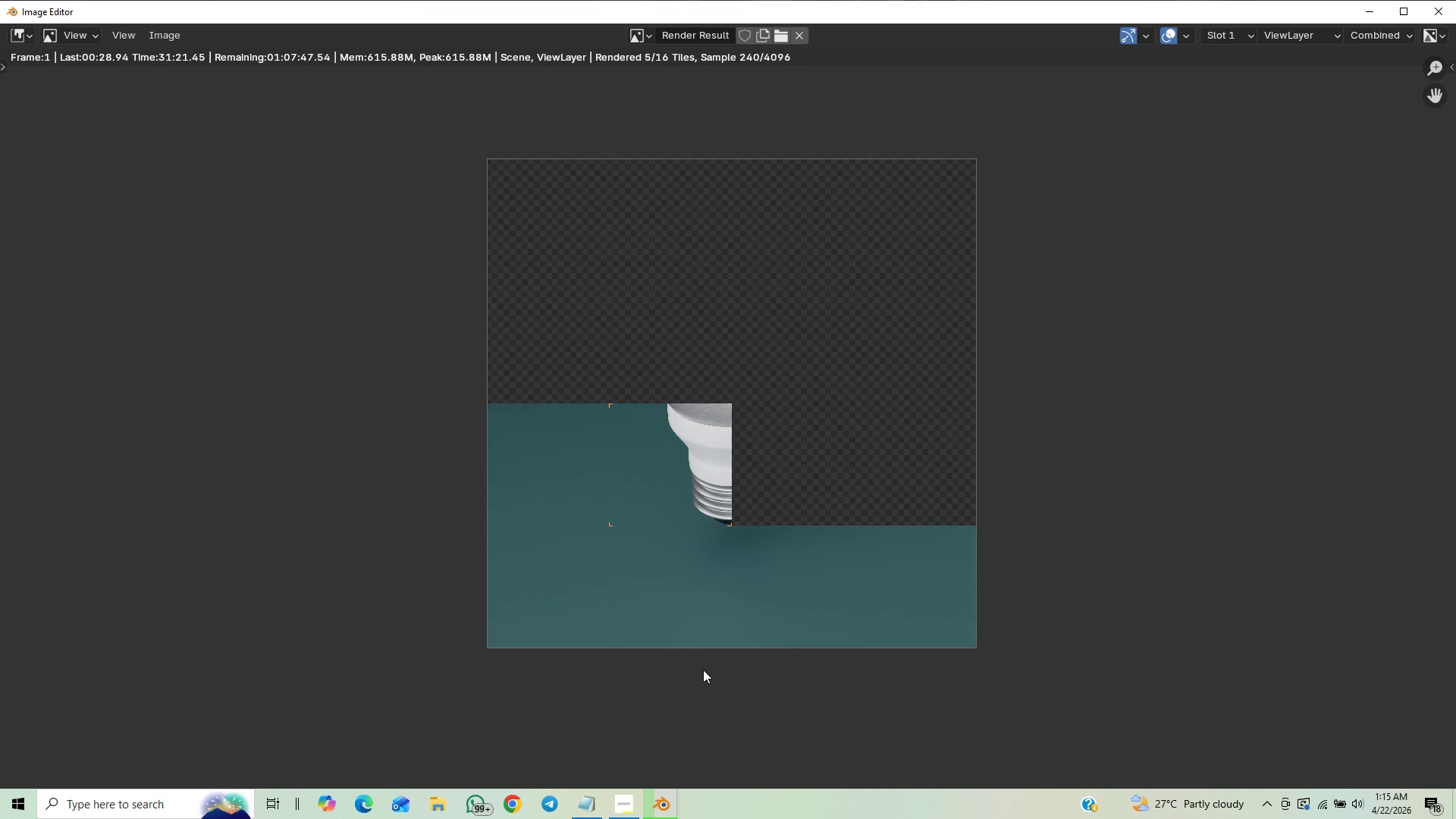 
wait(20.06)
 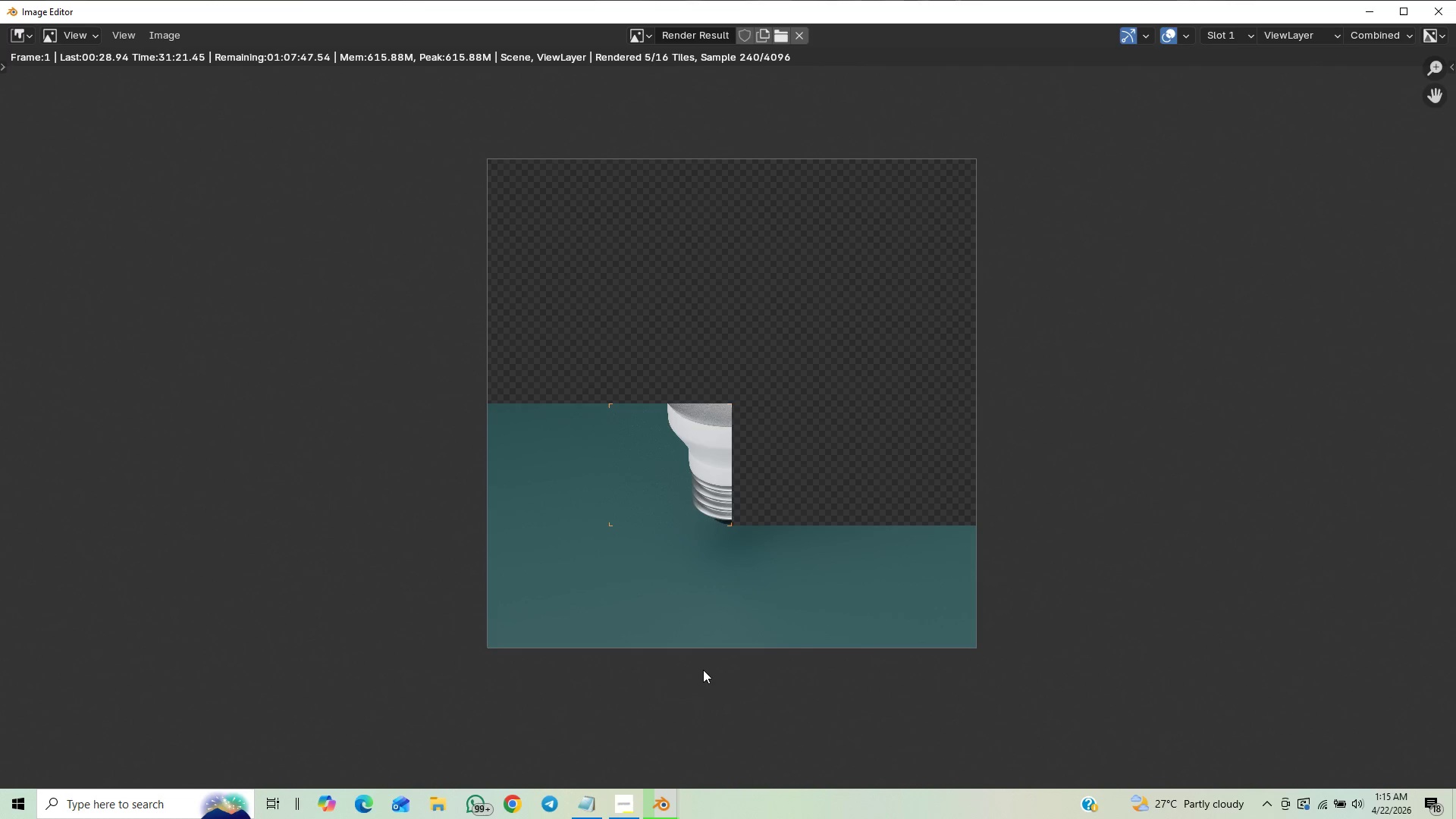 
scroll: coordinate [954, 464], scroll_direction: up, amount: 1.0
 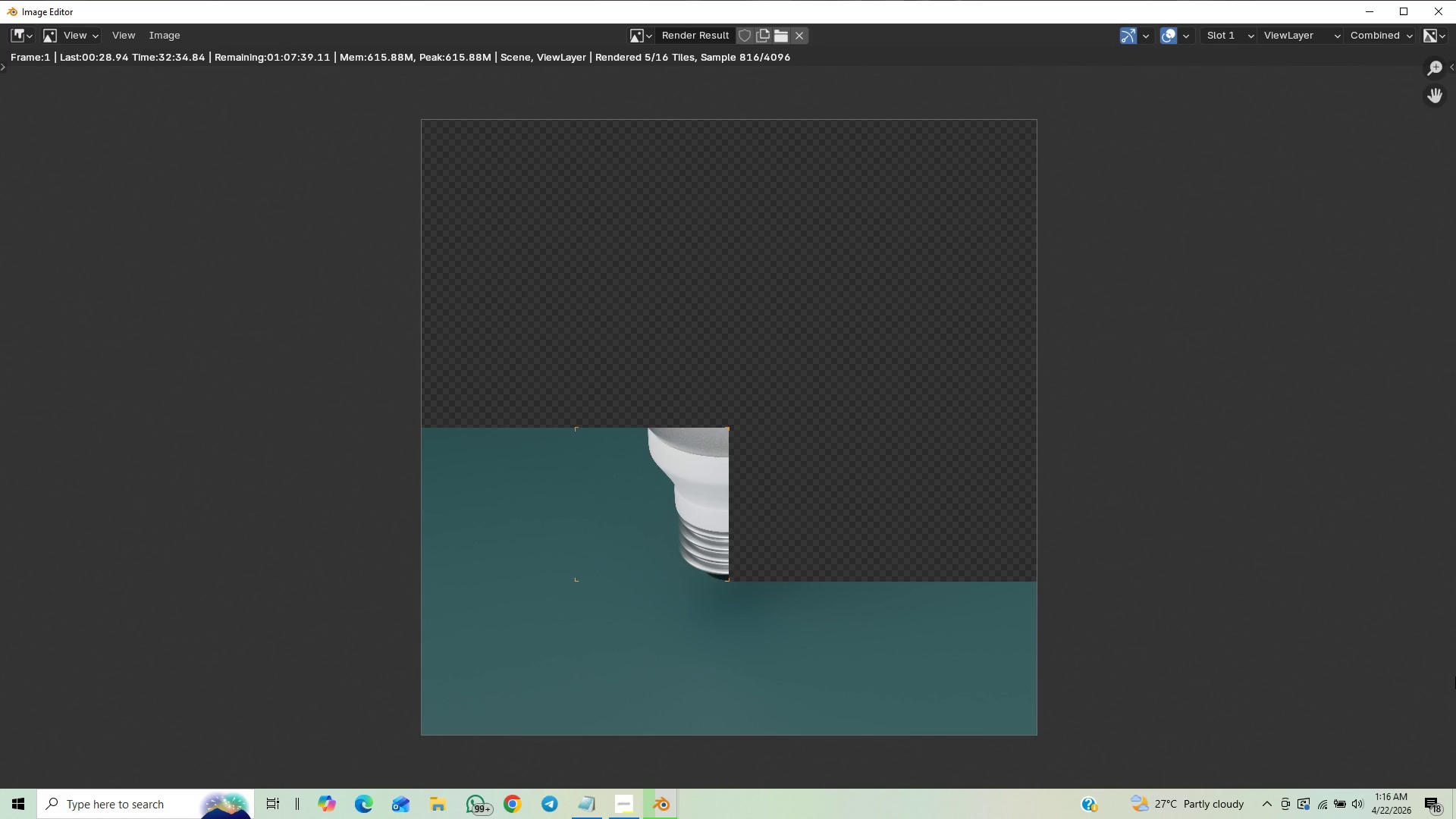 
wait(71.92)
 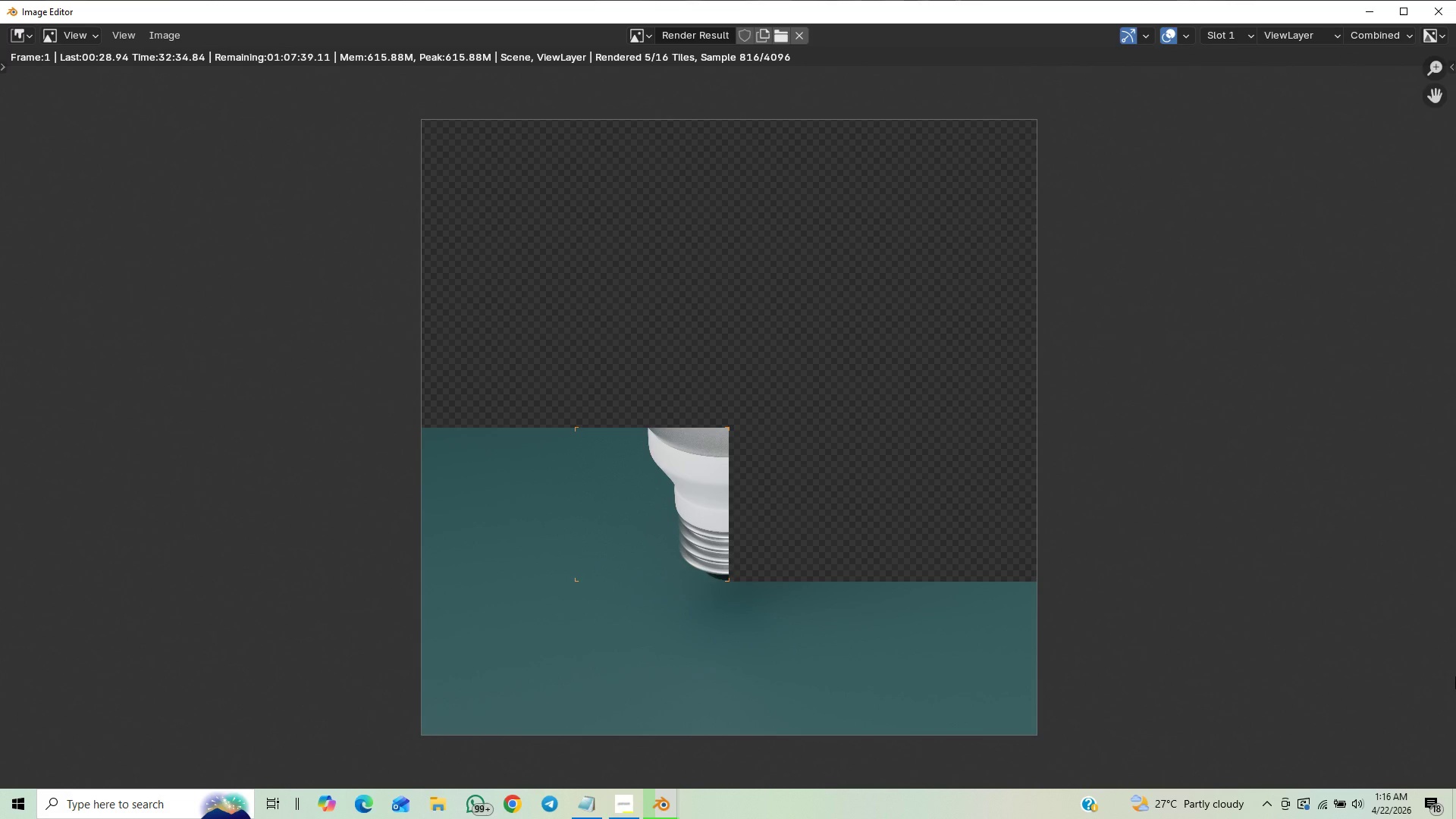 
scroll: coordinate [1455, 780], scroll_direction: down, amount: 14.0
 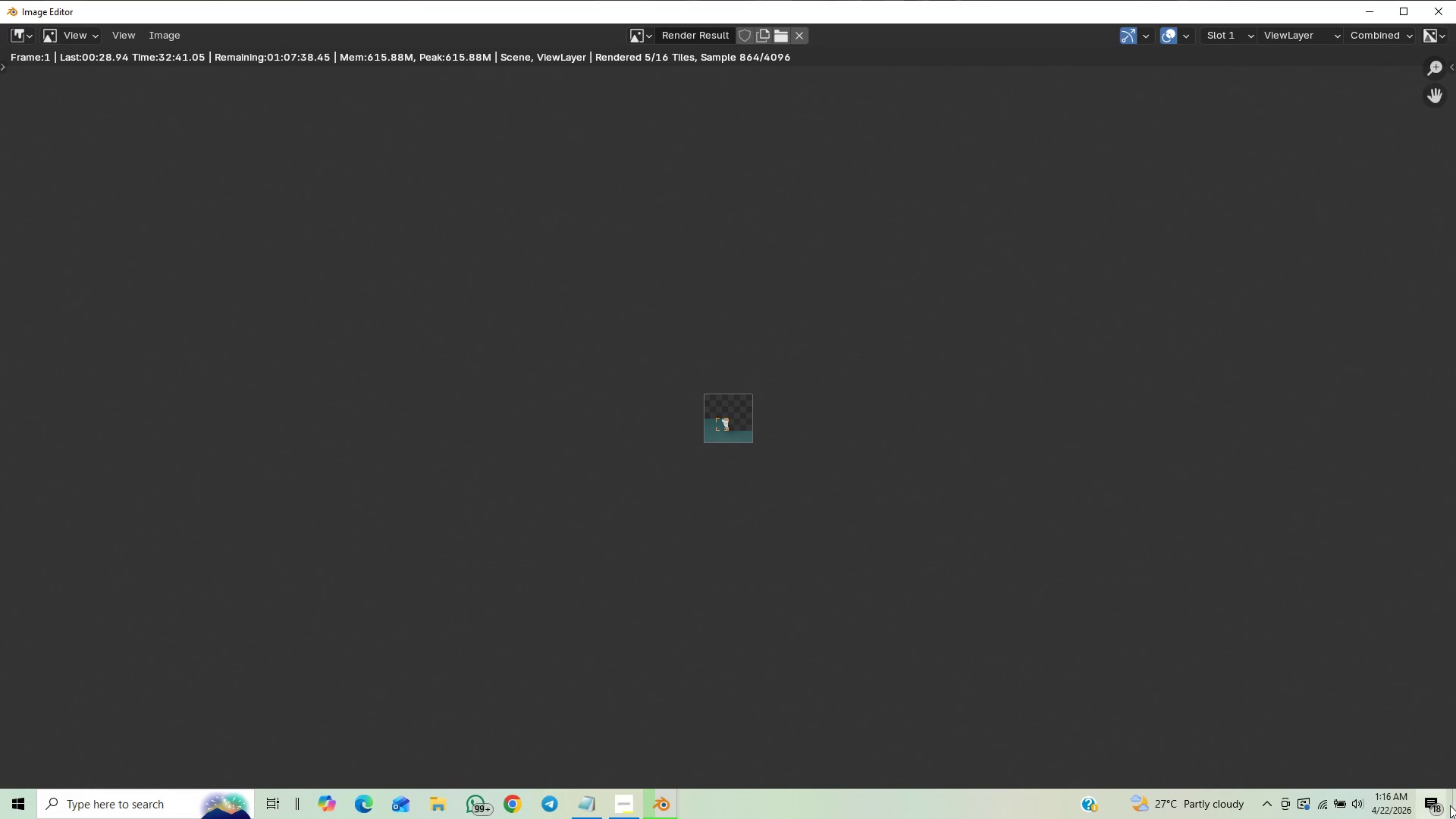 
scroll: coordinate [1417, 789], scroll_direction: up, amount: 22.0
 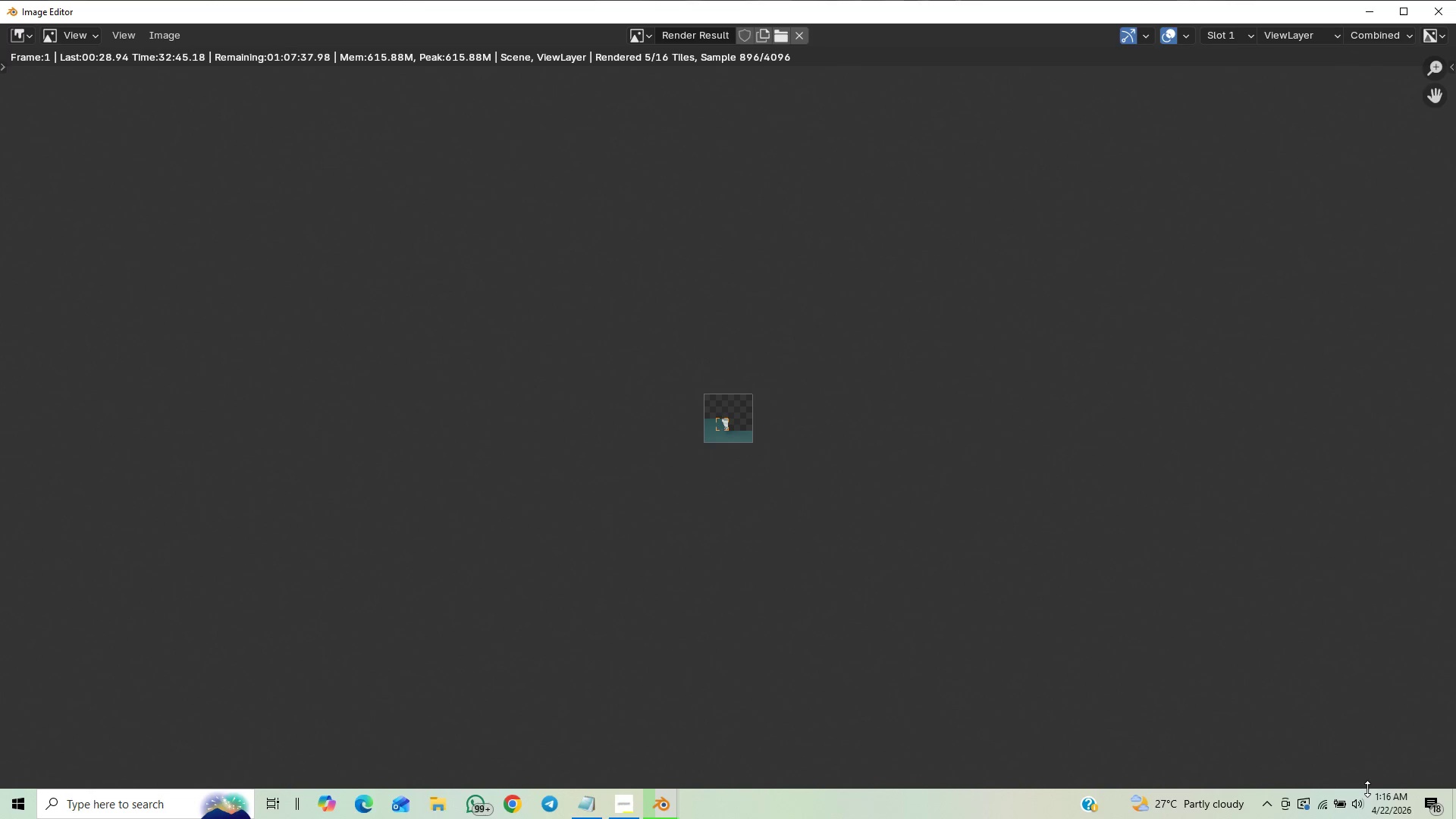 
scroll: coordinate [1341, 715], scroll_direction: down, amount: 1.0
 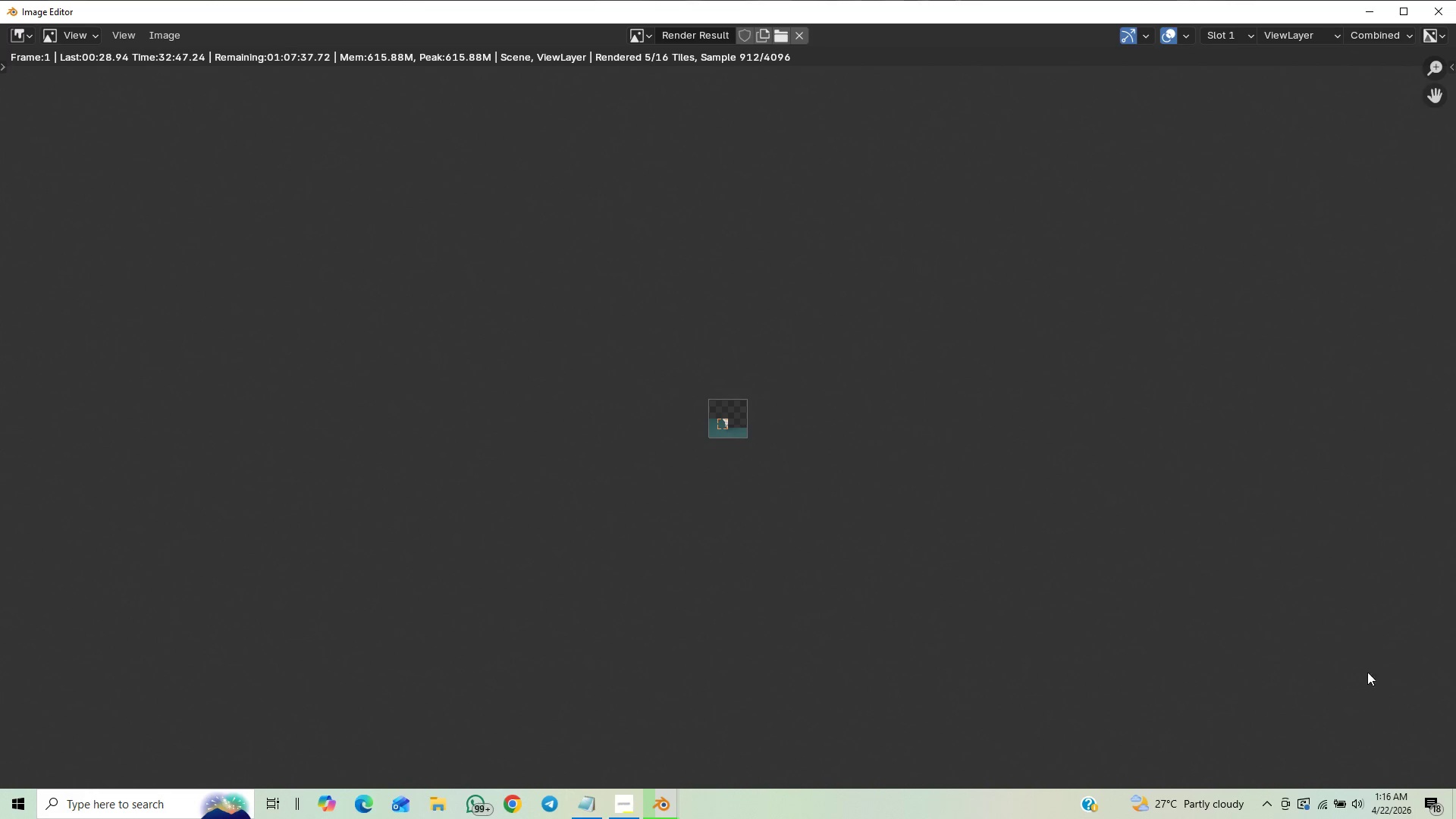 
scroll: coordinate [1294, 630], scroll_direction: up, amount: 20.0
 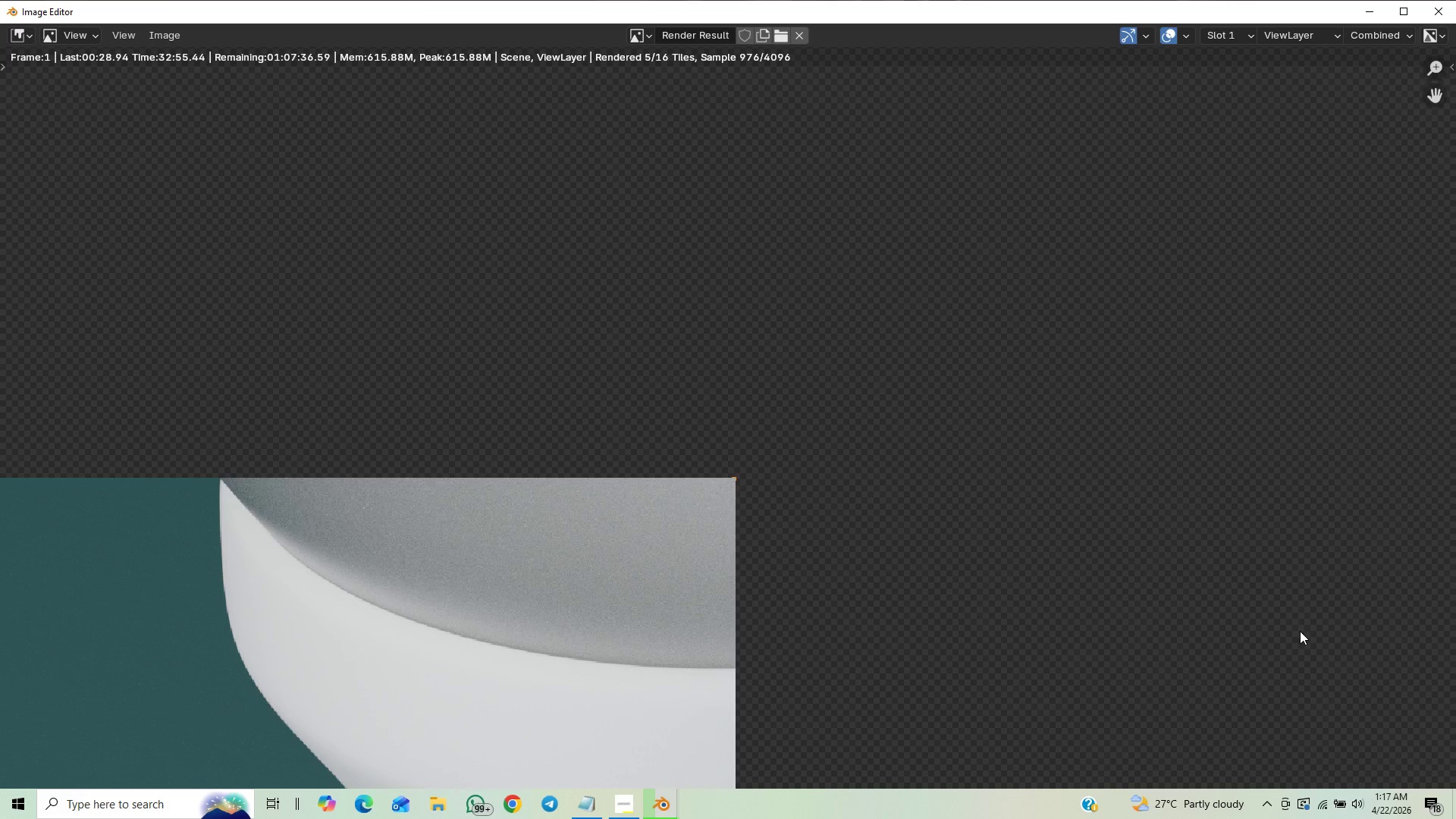 
scroll: coordinate [1301, 632], scroll_direction: down, amount: 15.0
 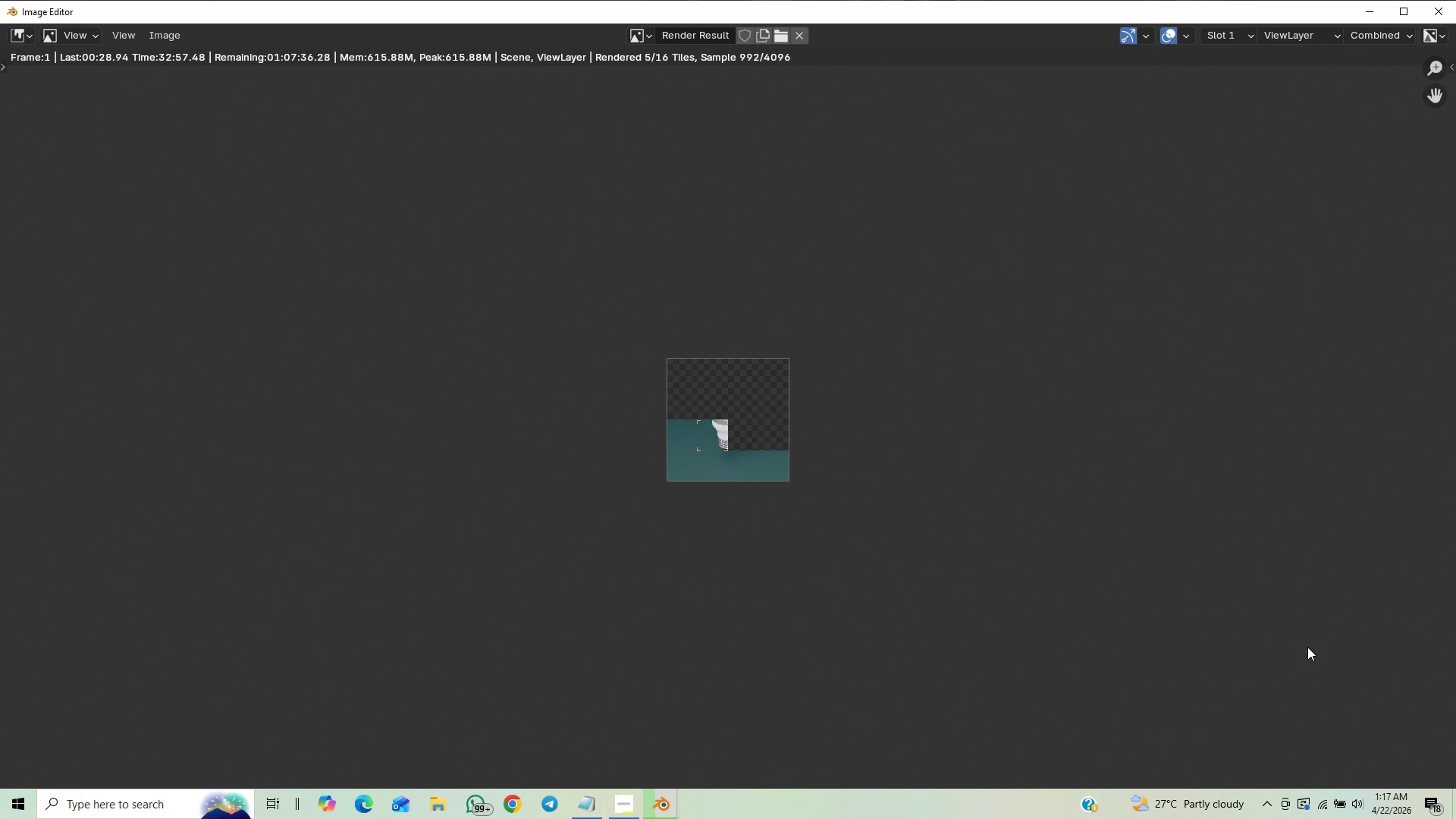 
scroll: coordinate [685, 535], scroll_direction: up, amount: 10.0
 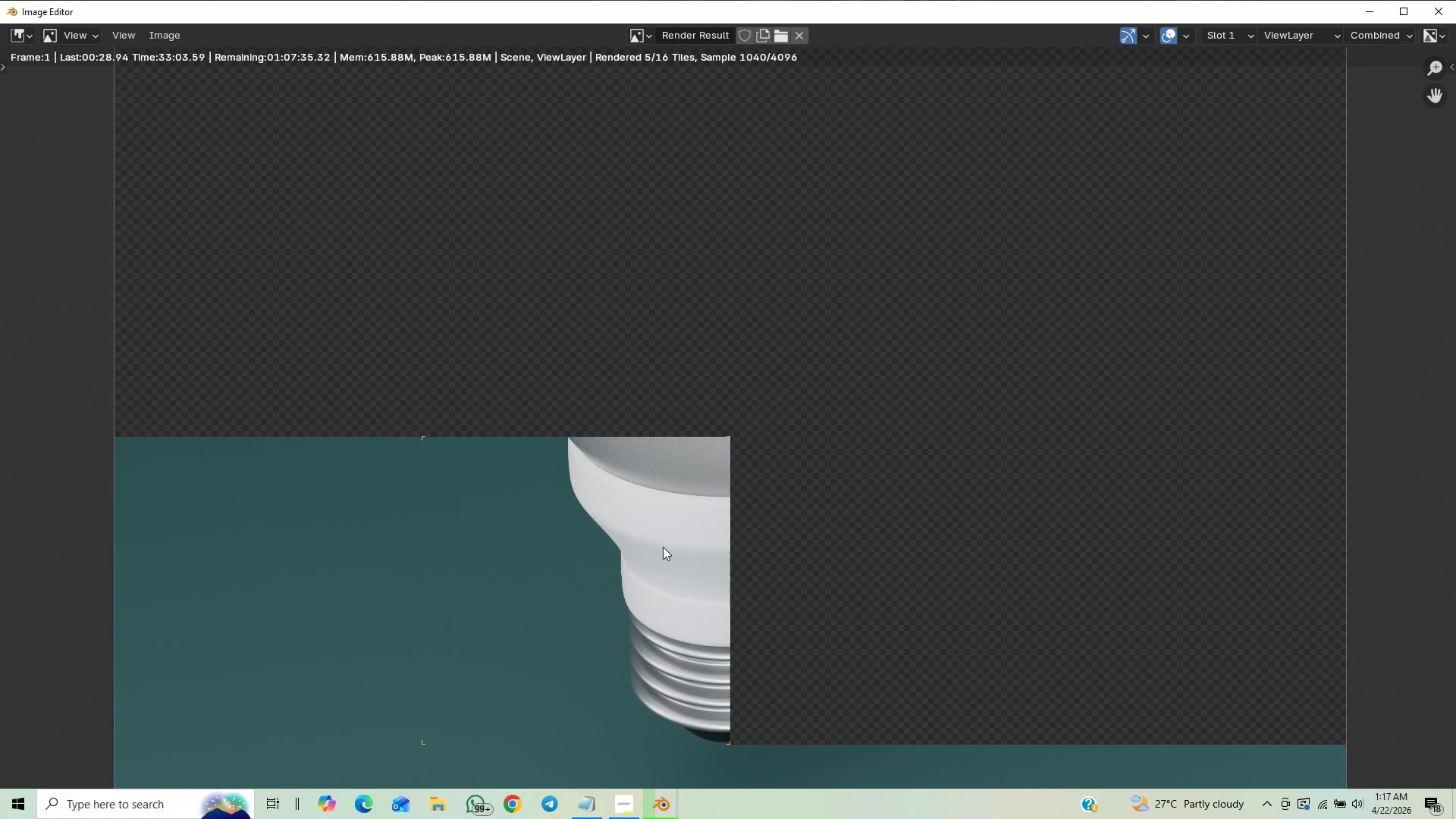 
scroll: coordinate [713, 466], scroll_direction: down, amount: 25.0
 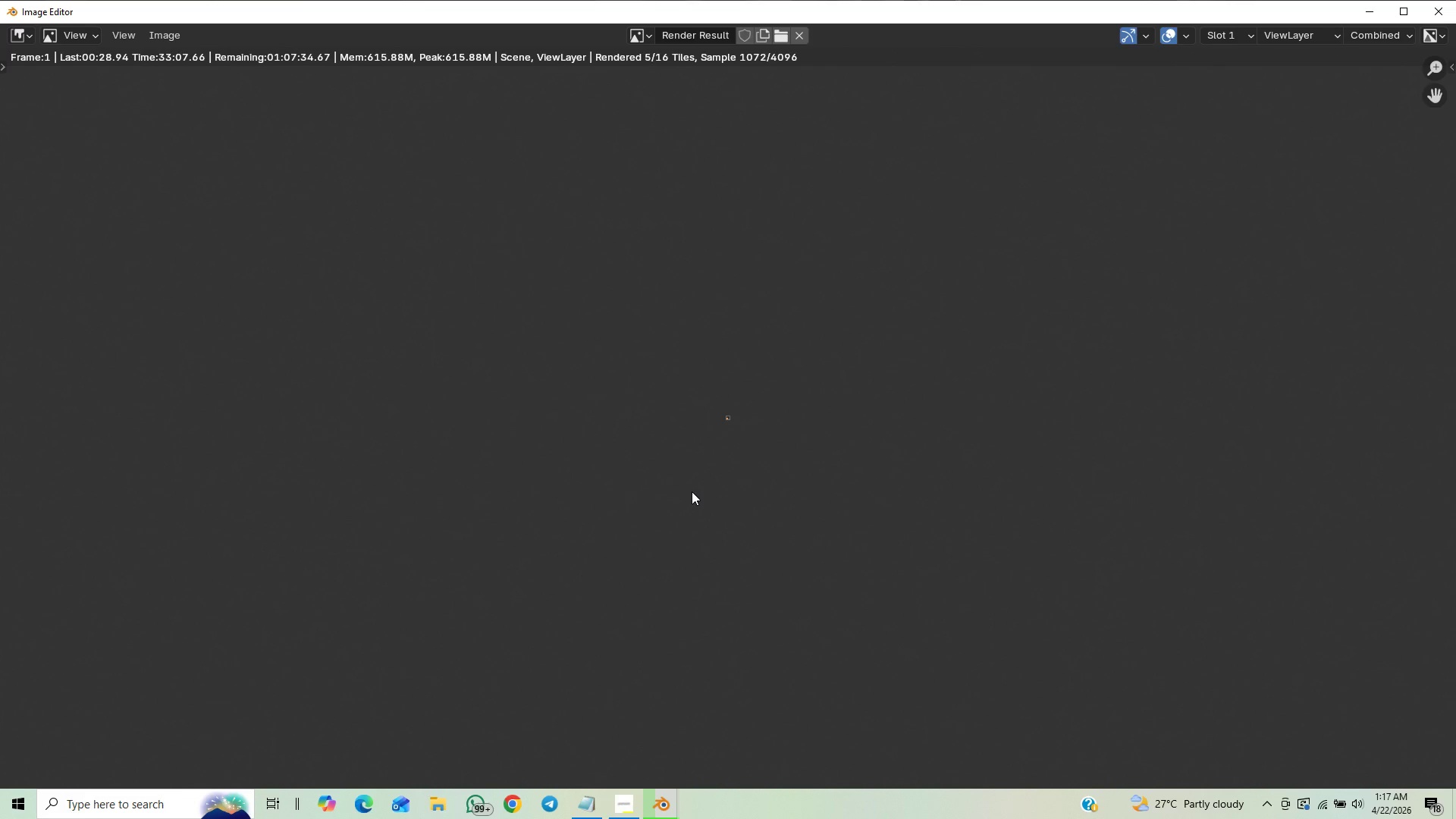 
scroll: coordinate [690, 491], scroll_direction: up, amount: 27.0
 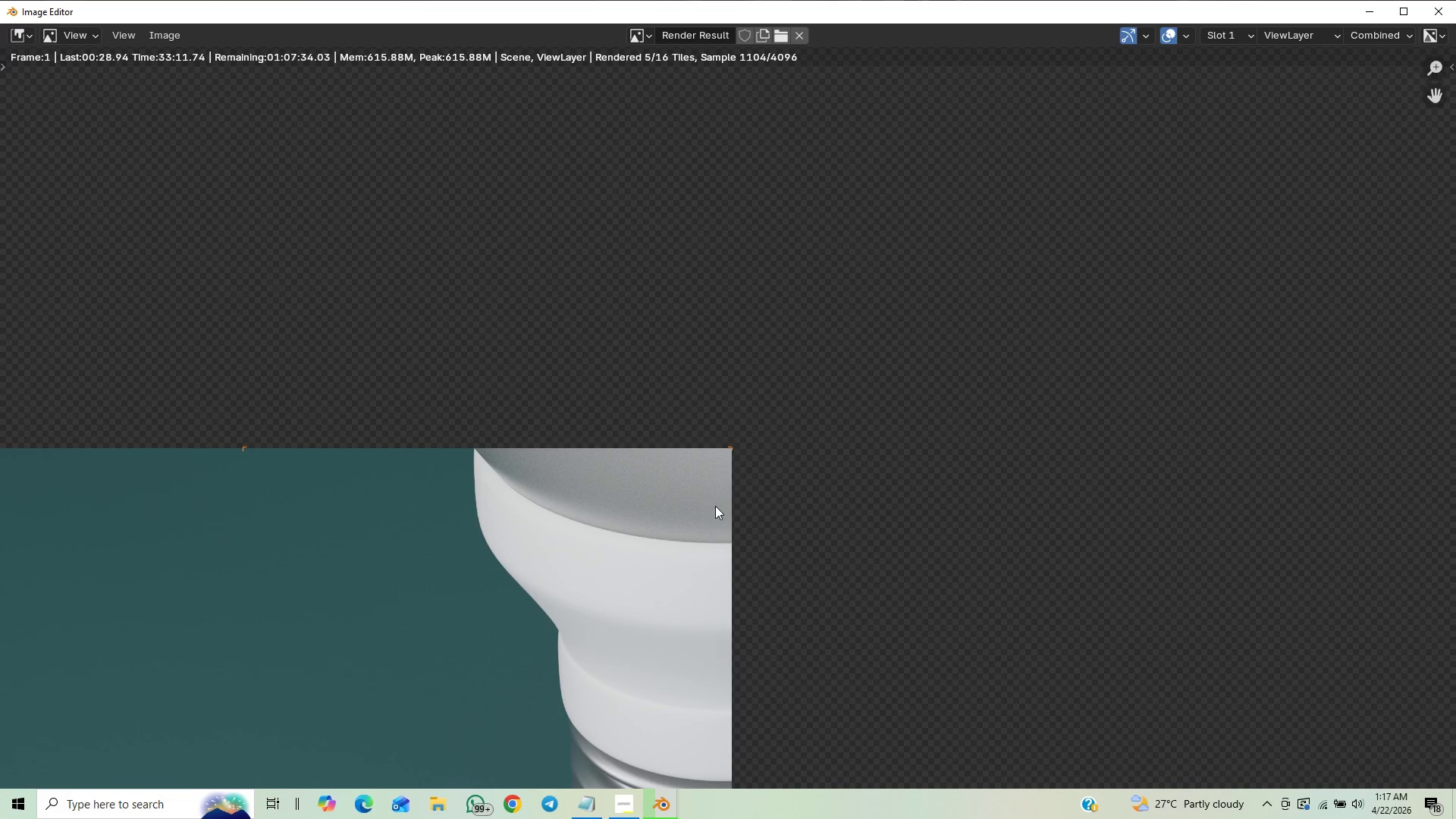 
wait(5.34)
 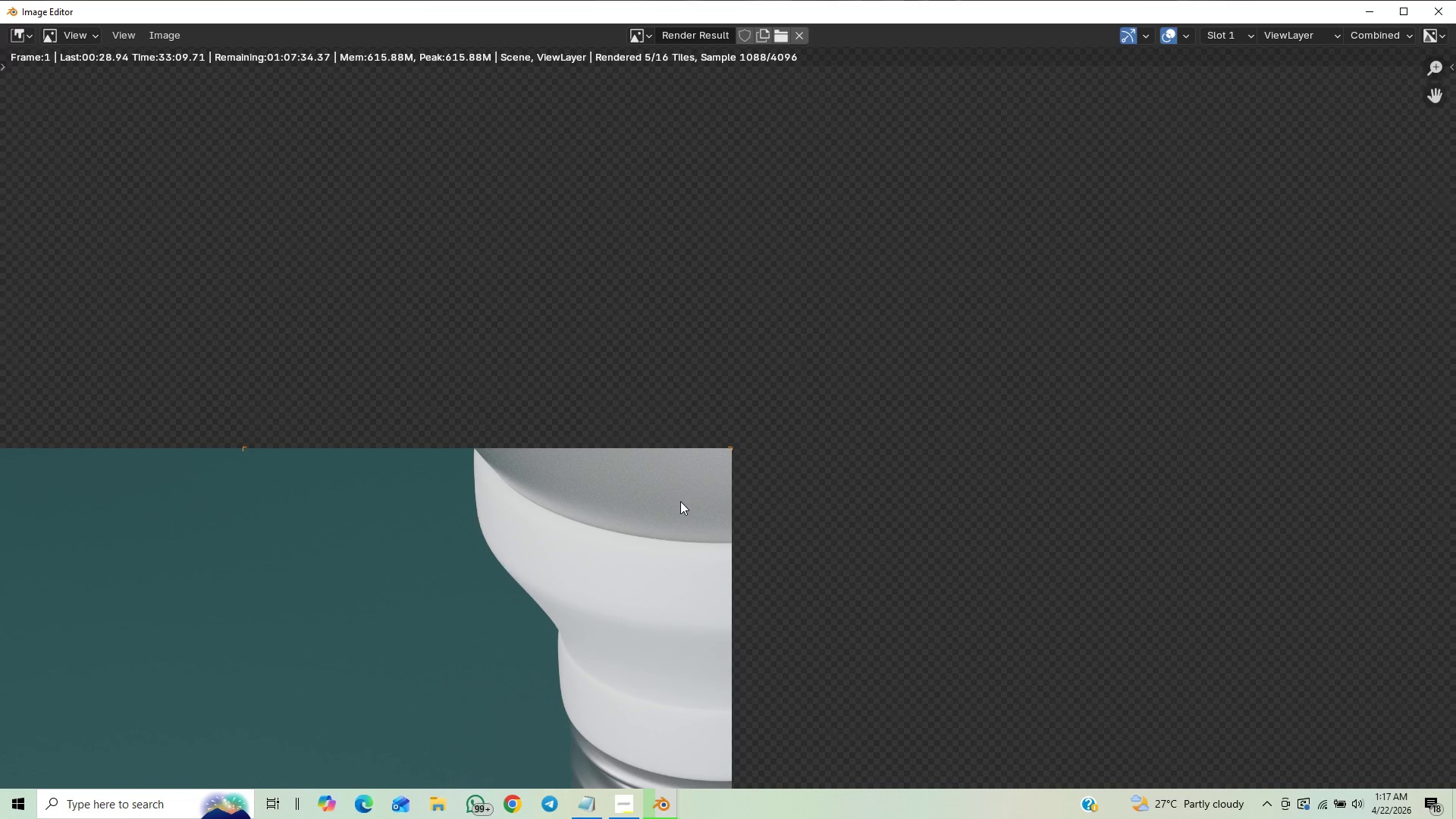 
scroll: coordinate [719, 503], scroll_direction: up, amount: 1.0
 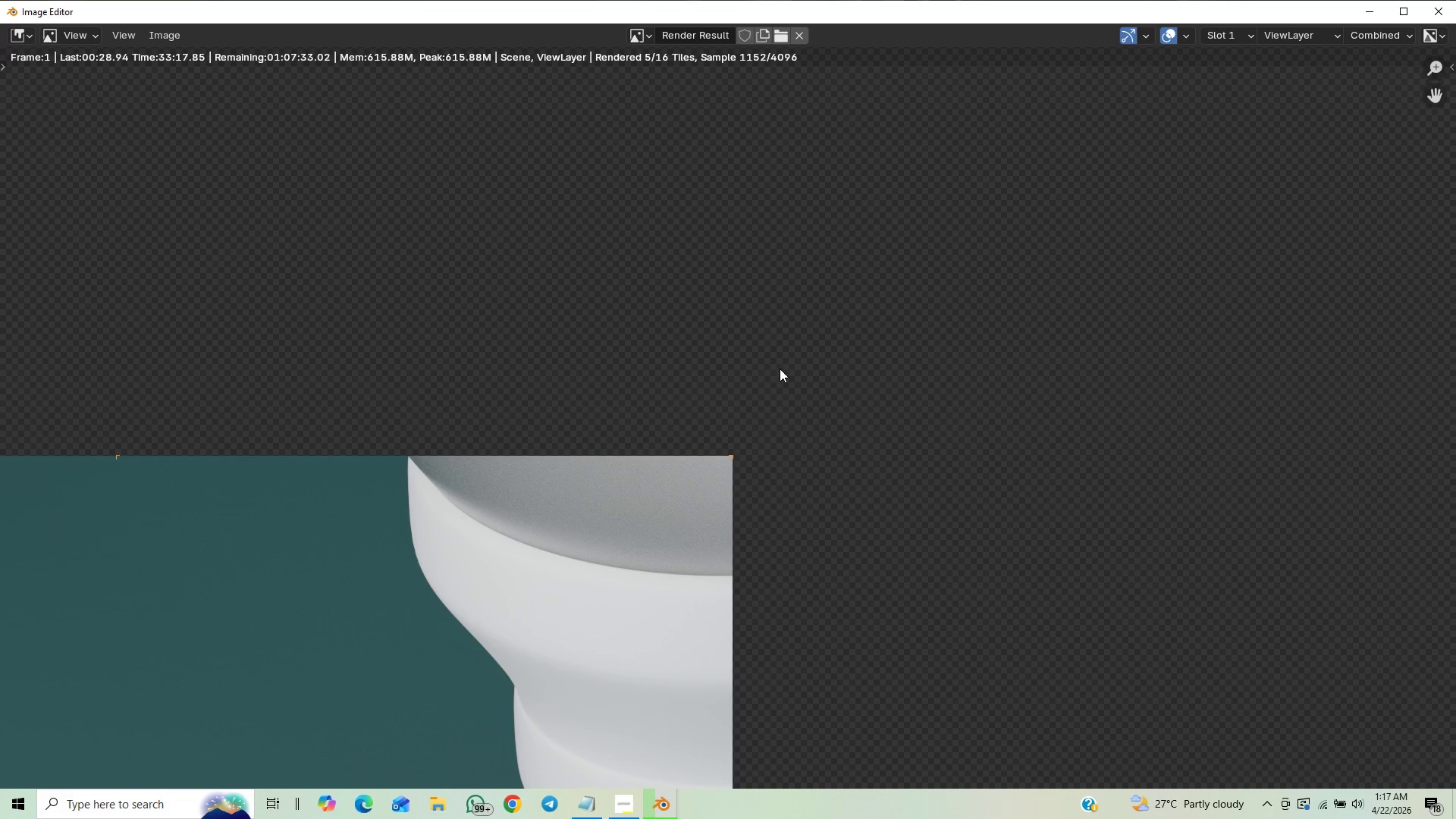 
scroll: coordinate [618, 817], scroll_direction: down, amount: 17.0
 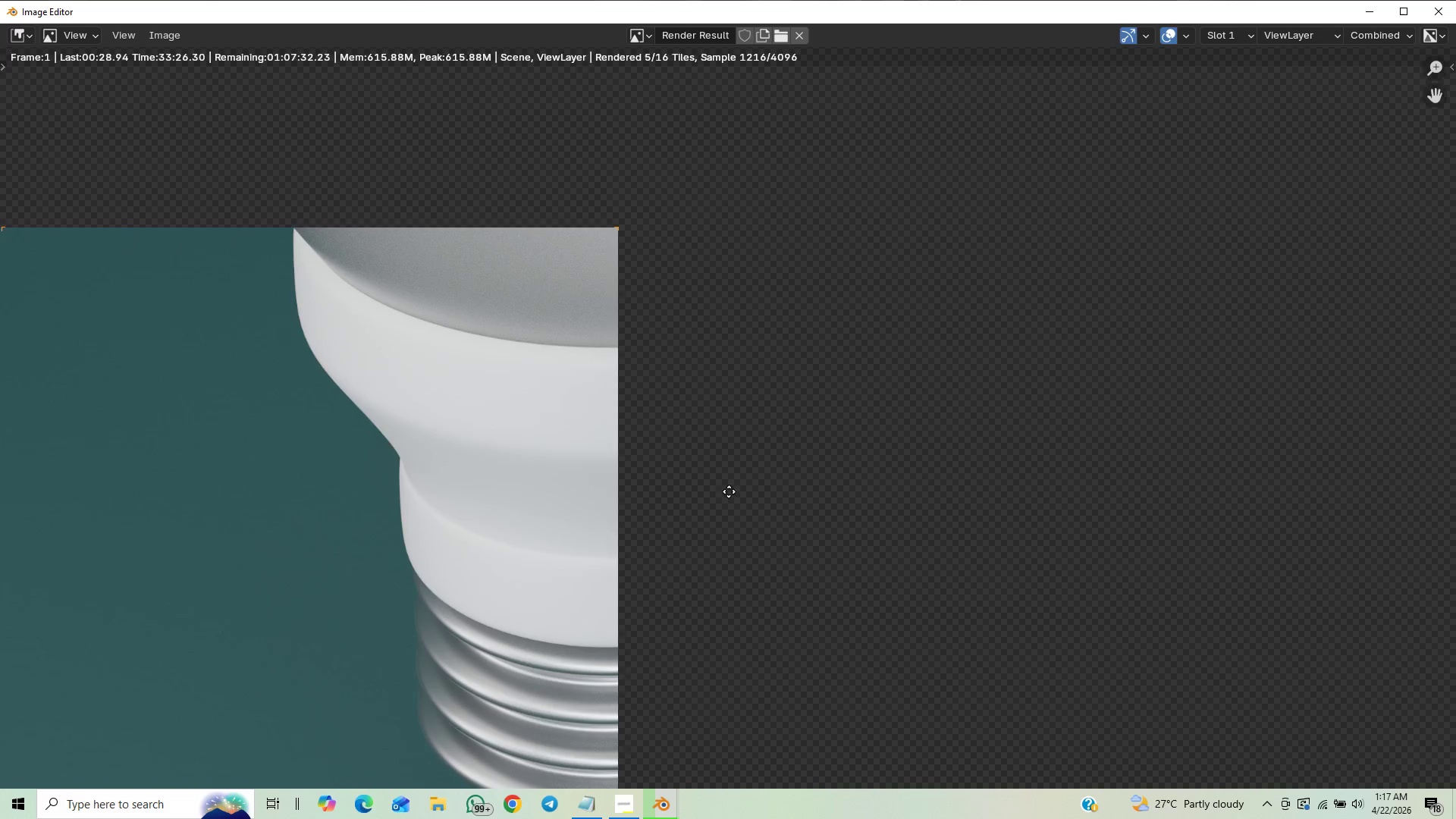 
wait(11.25)
 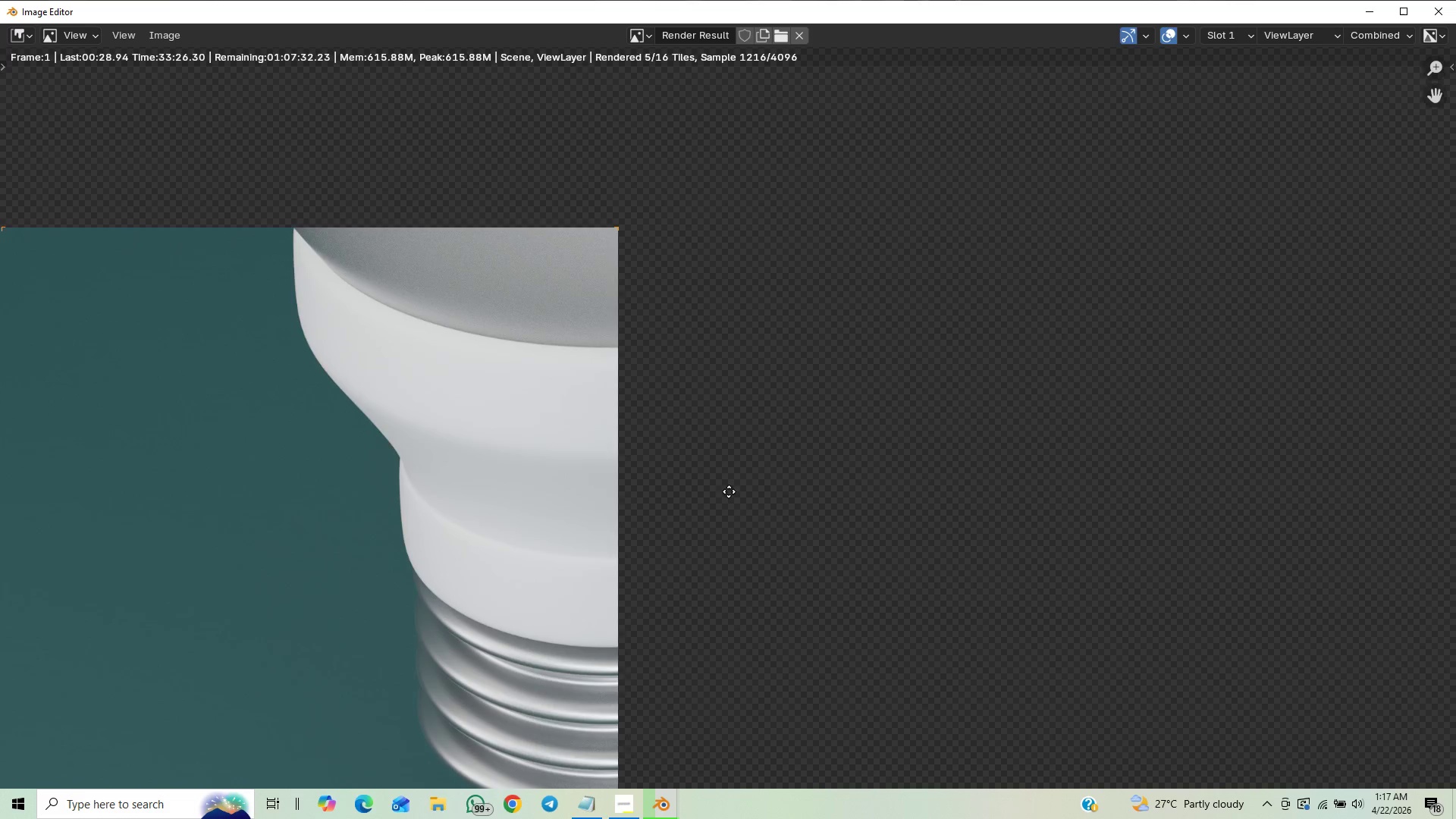 
scroll: coordinate [617, 474], scroll_direction: down, amount: 1.0
 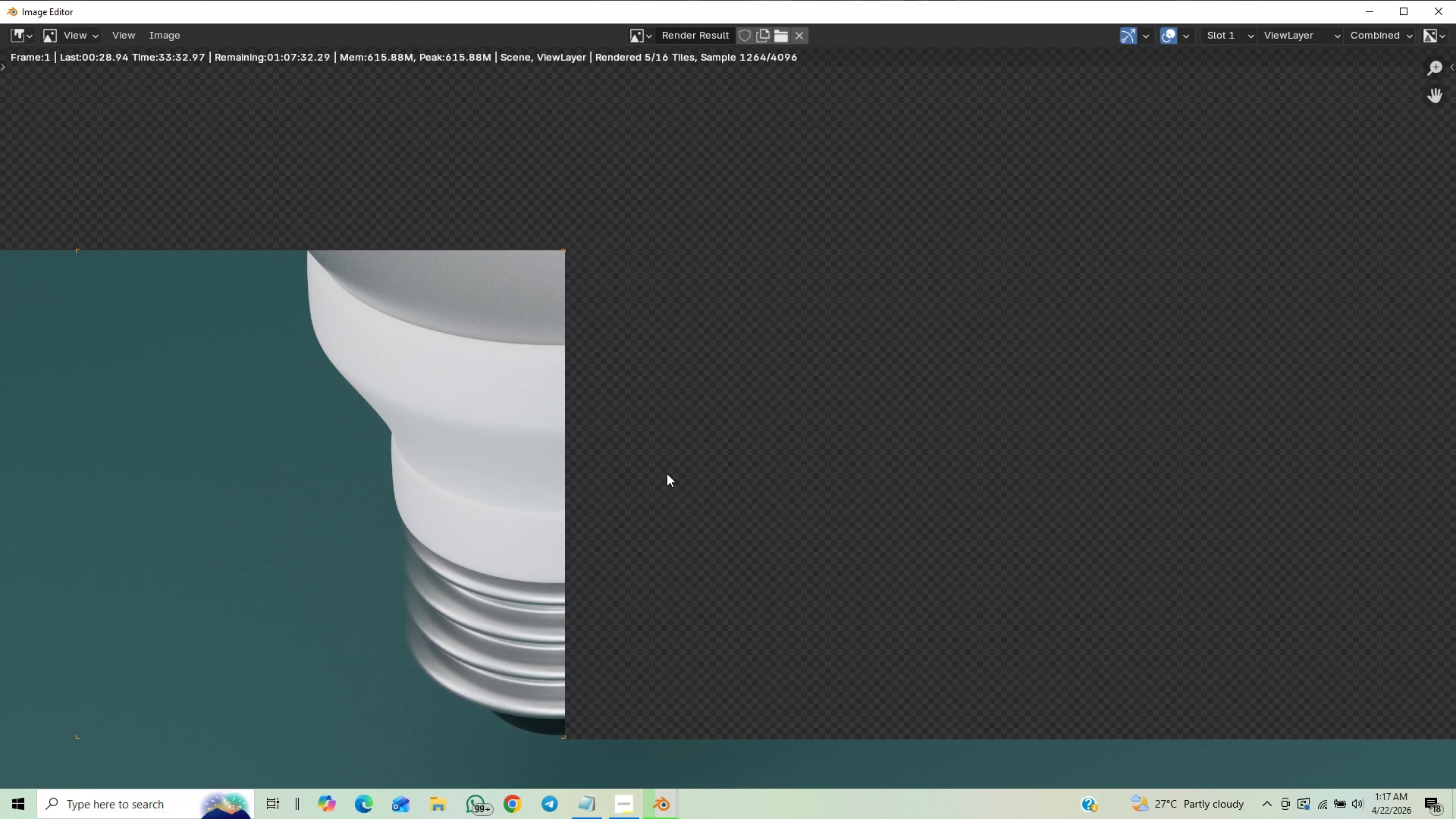 
scroll: coordinate [672, 469], scroll_direction: up, amount: 3.0
 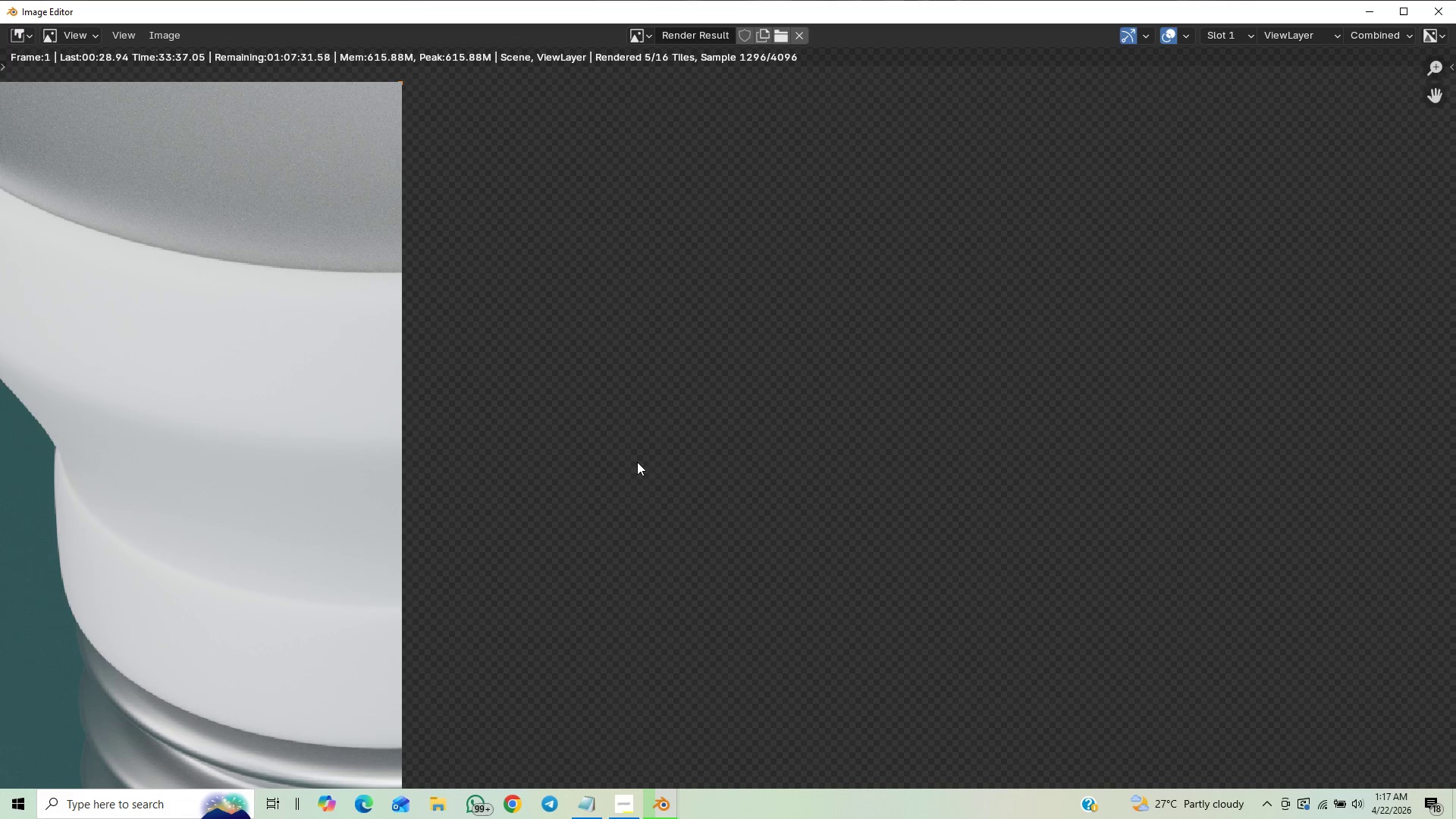 
scroll: coordinate [730, 538], scroll_direction: down, amount: 5.0
 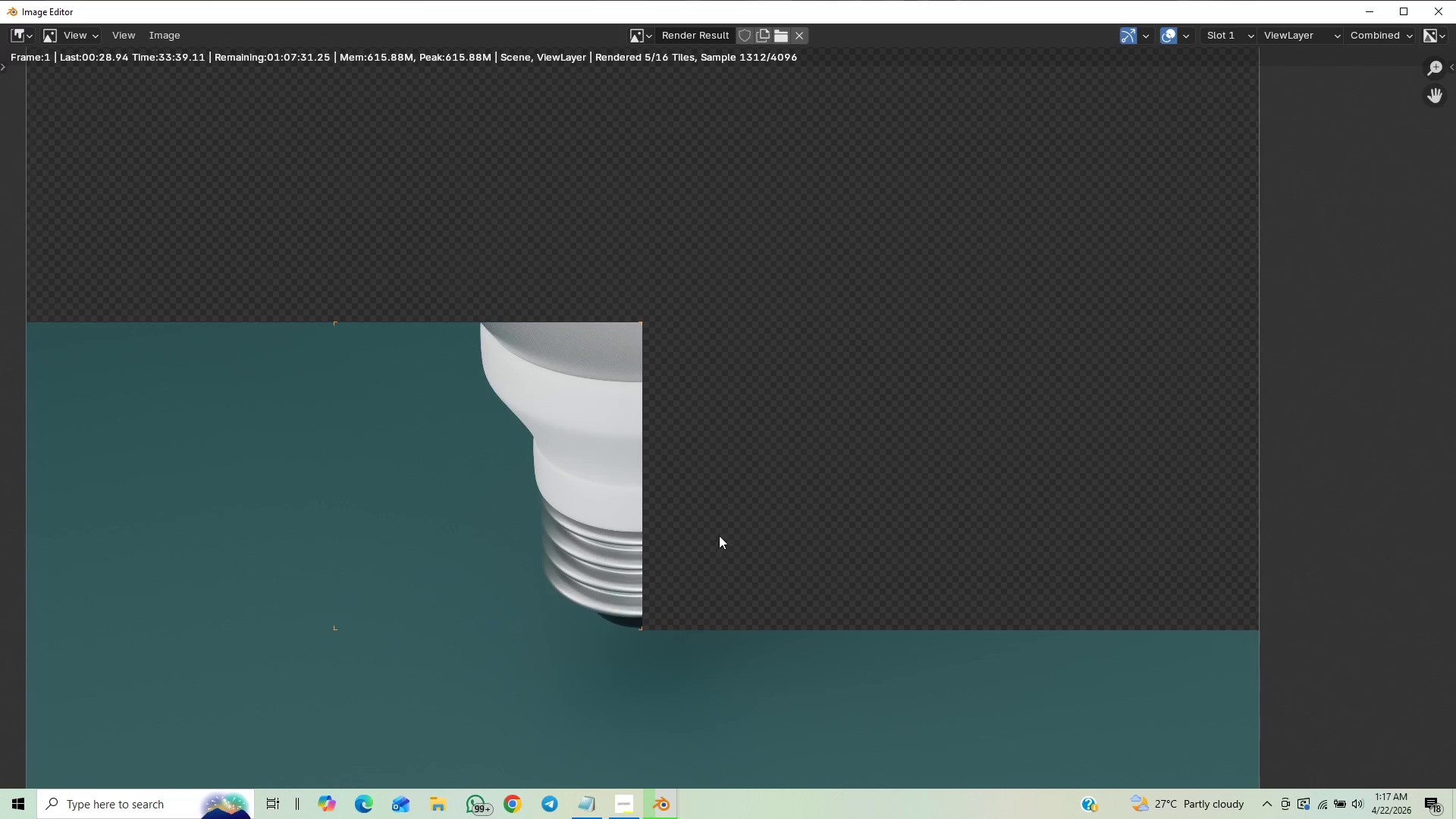 
scroll: coordinate [738, 540], scroll_direction: up, amount: 2.0
 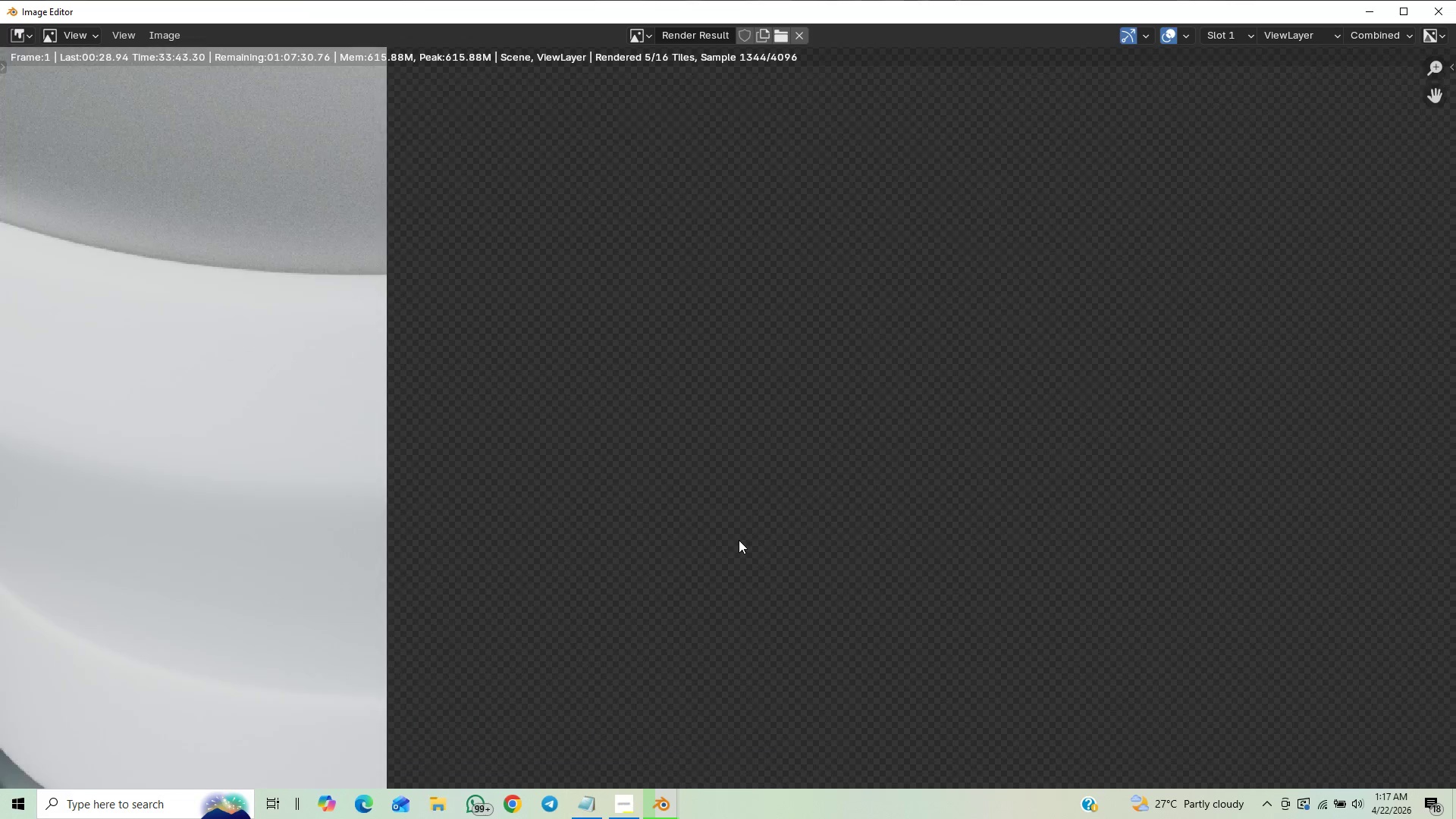 
scroll: coordinate [751, 529], scroll_direction: down, amount: 9.0
 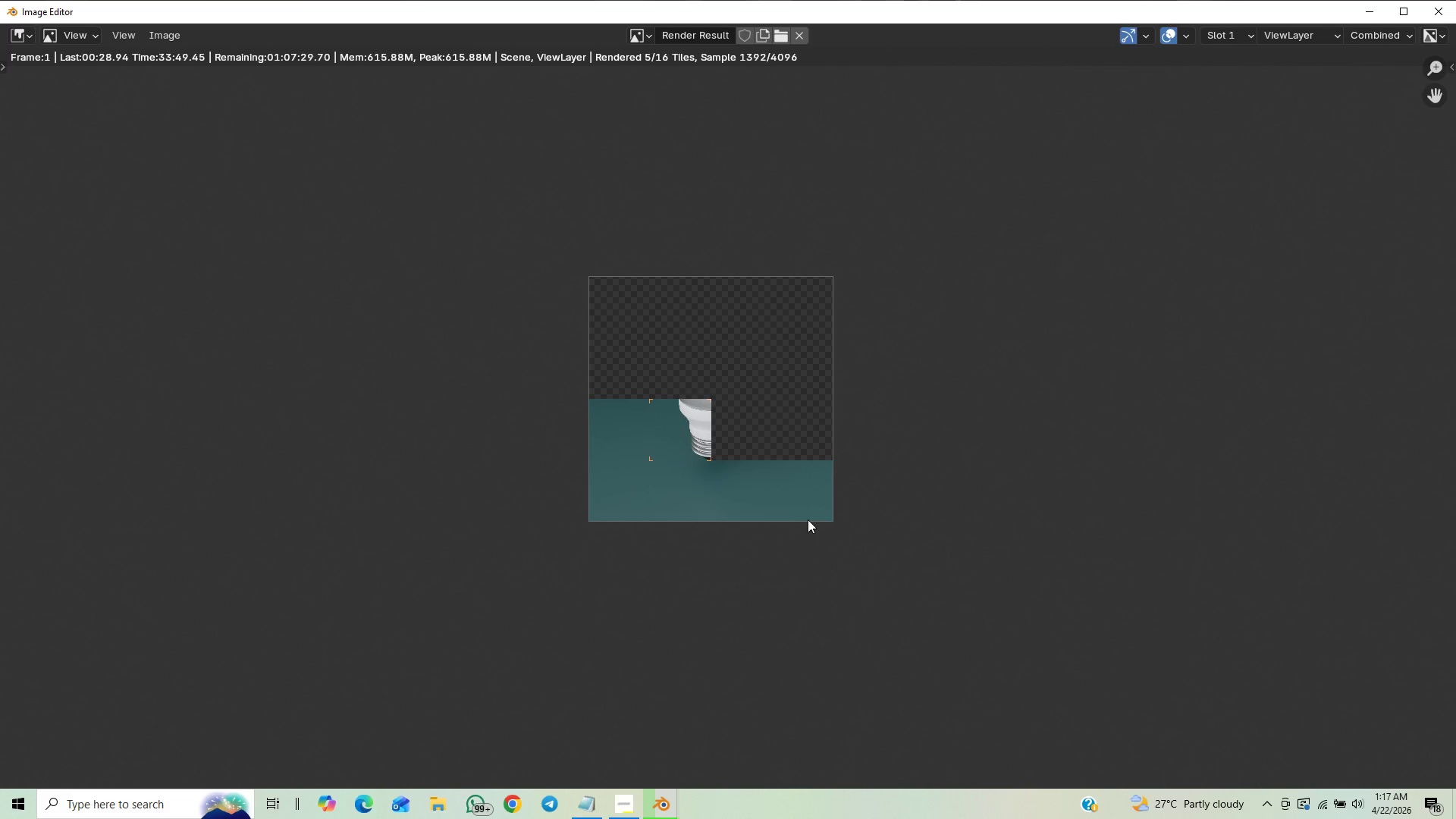 
scroll: coordinate [805, 643], scroll_direction: up, amount: 7.0
 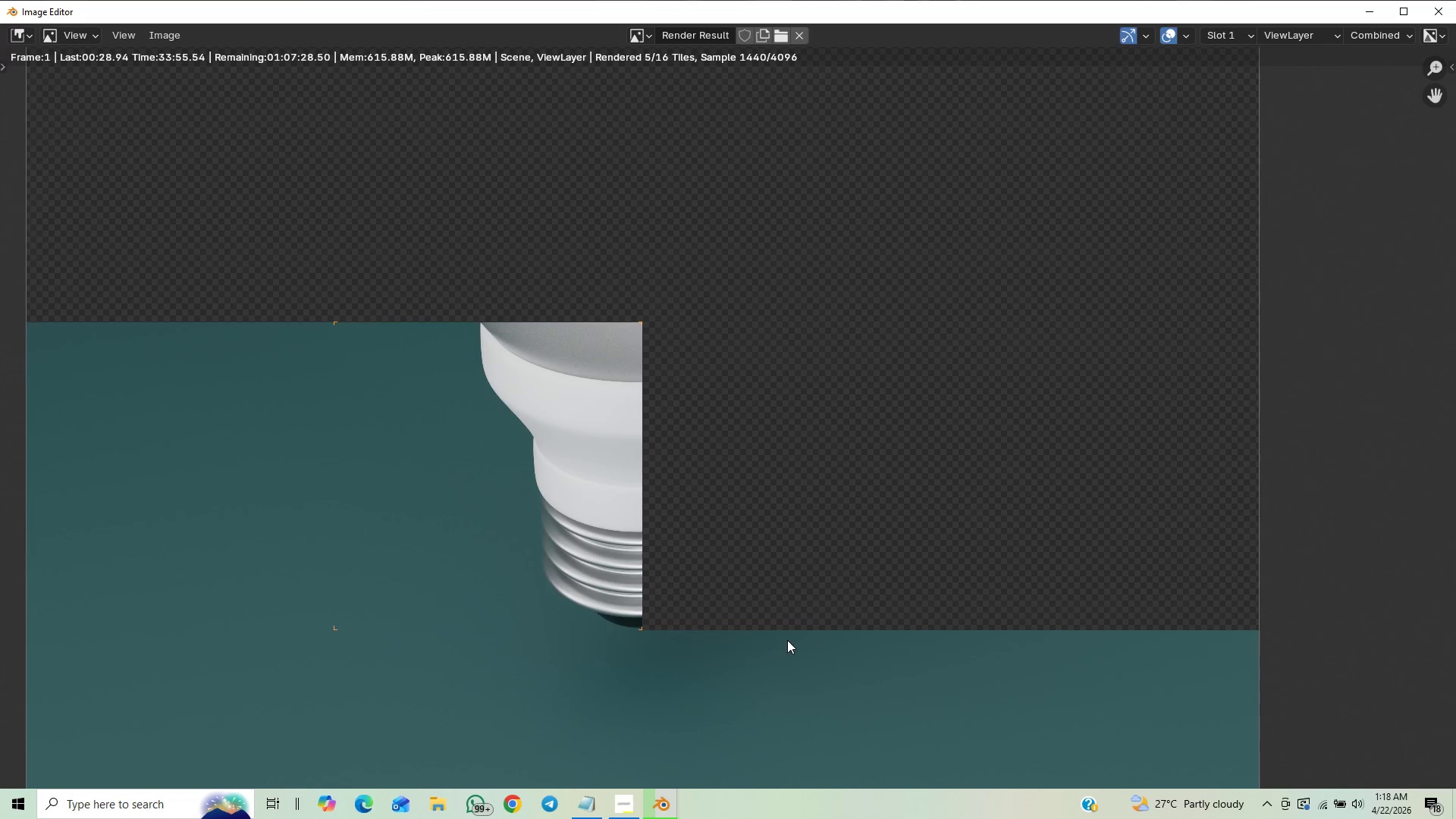 
wait(8.15)
 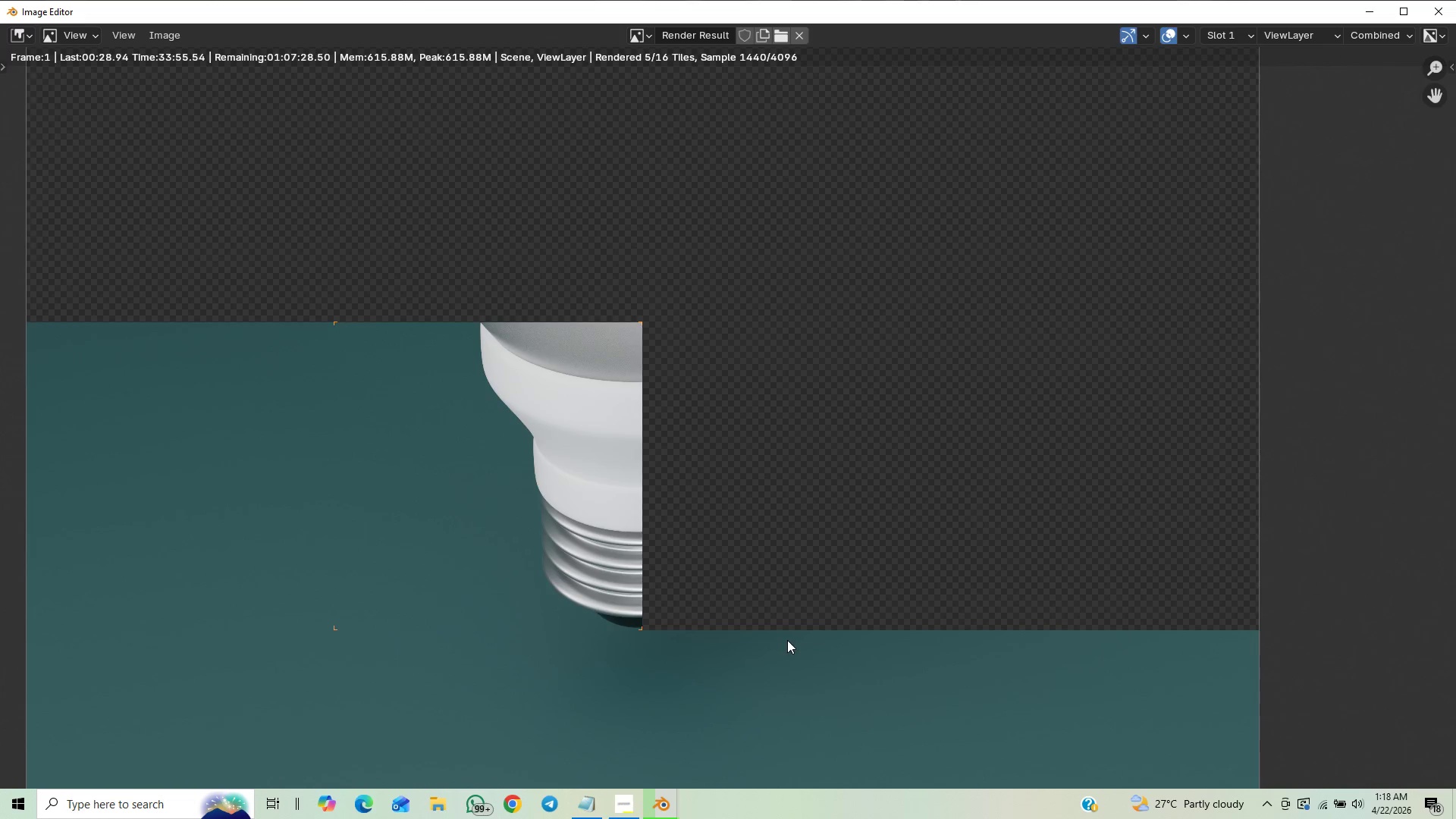 
scroll: coordinate [774, 686], scroll_direction: up, amount: 8.0
 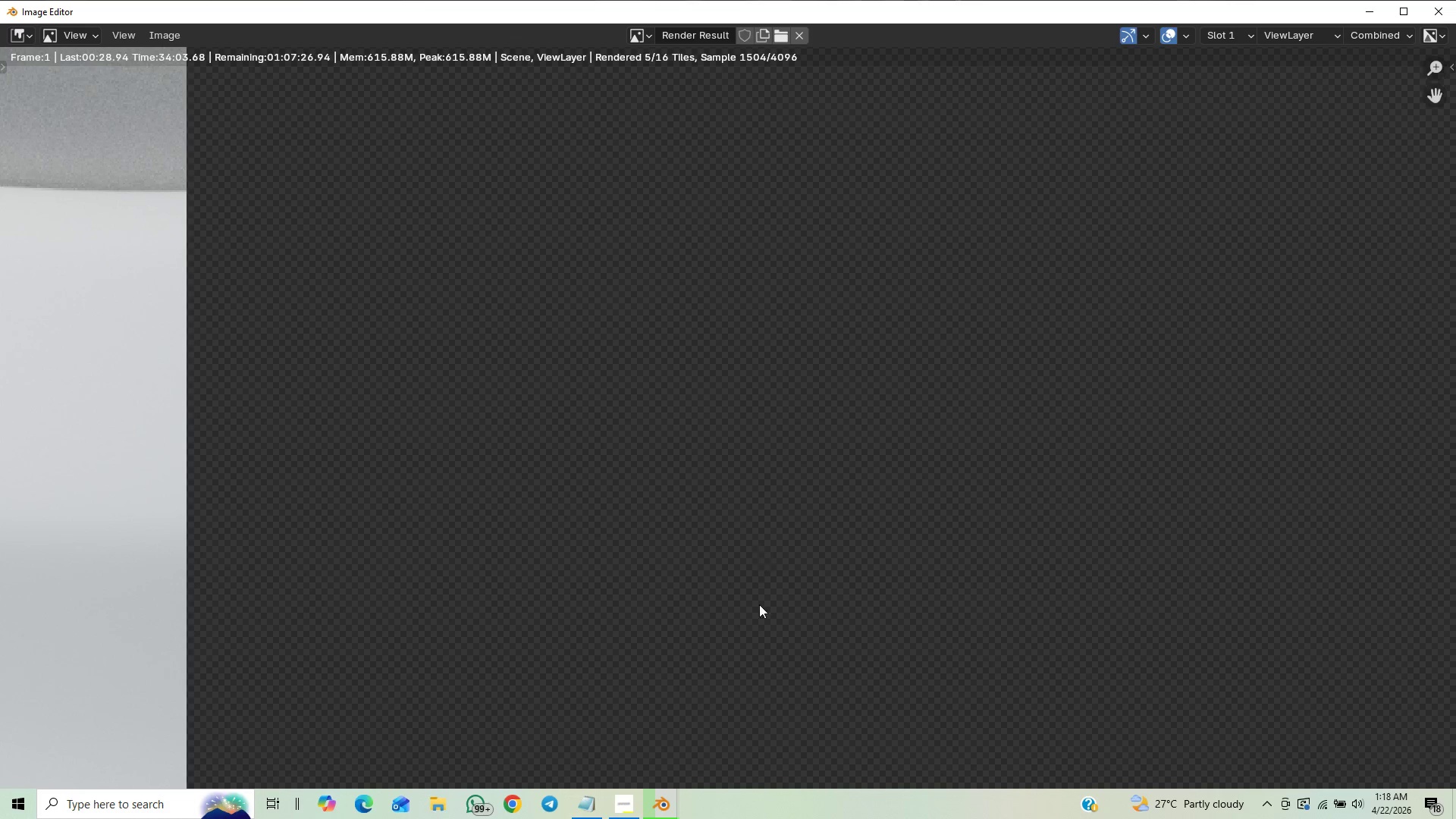 
scroll: coordinate [797, 598], scroll_direction: down, amount: 16.0
 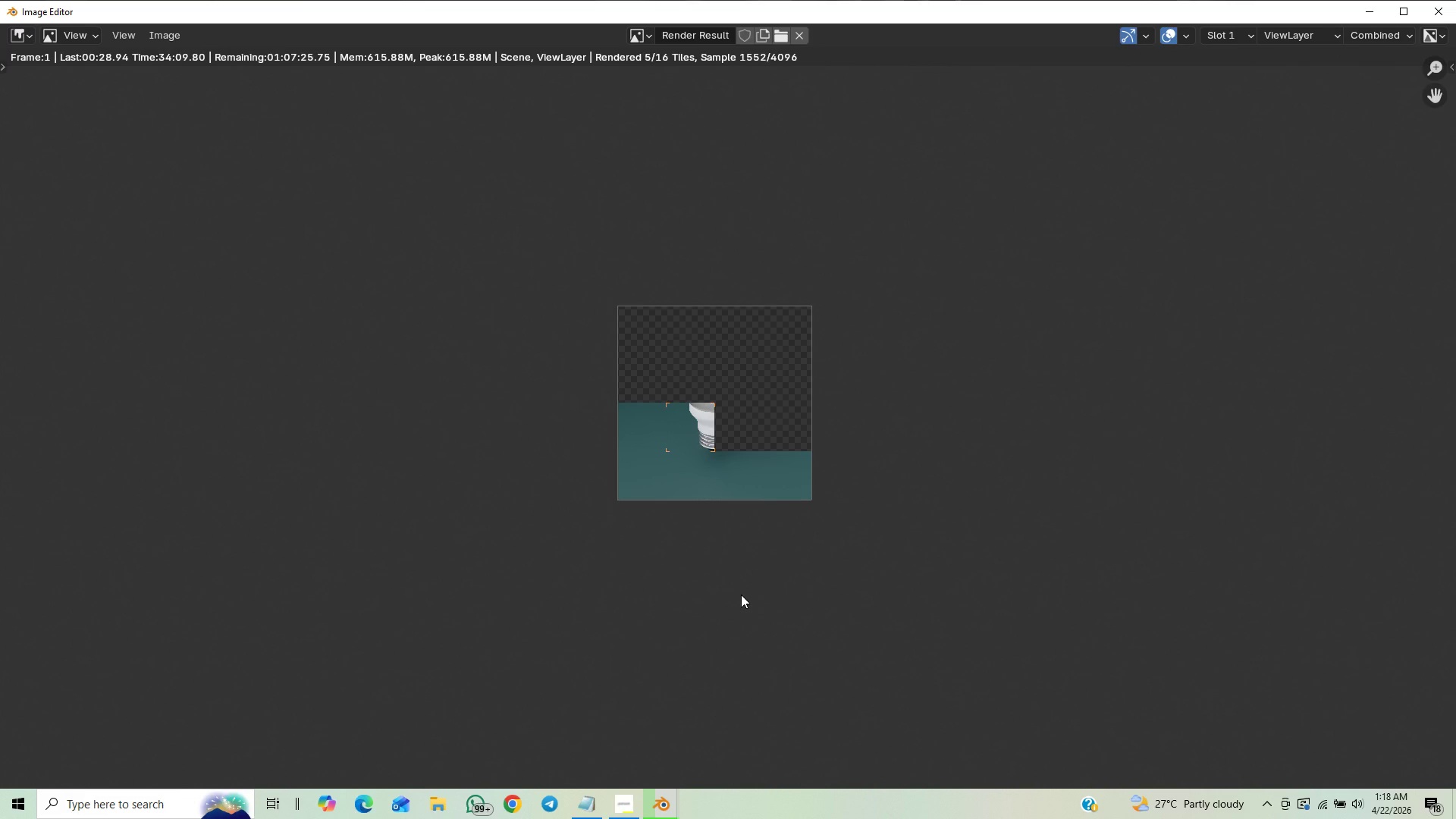 
wait(6.62)
 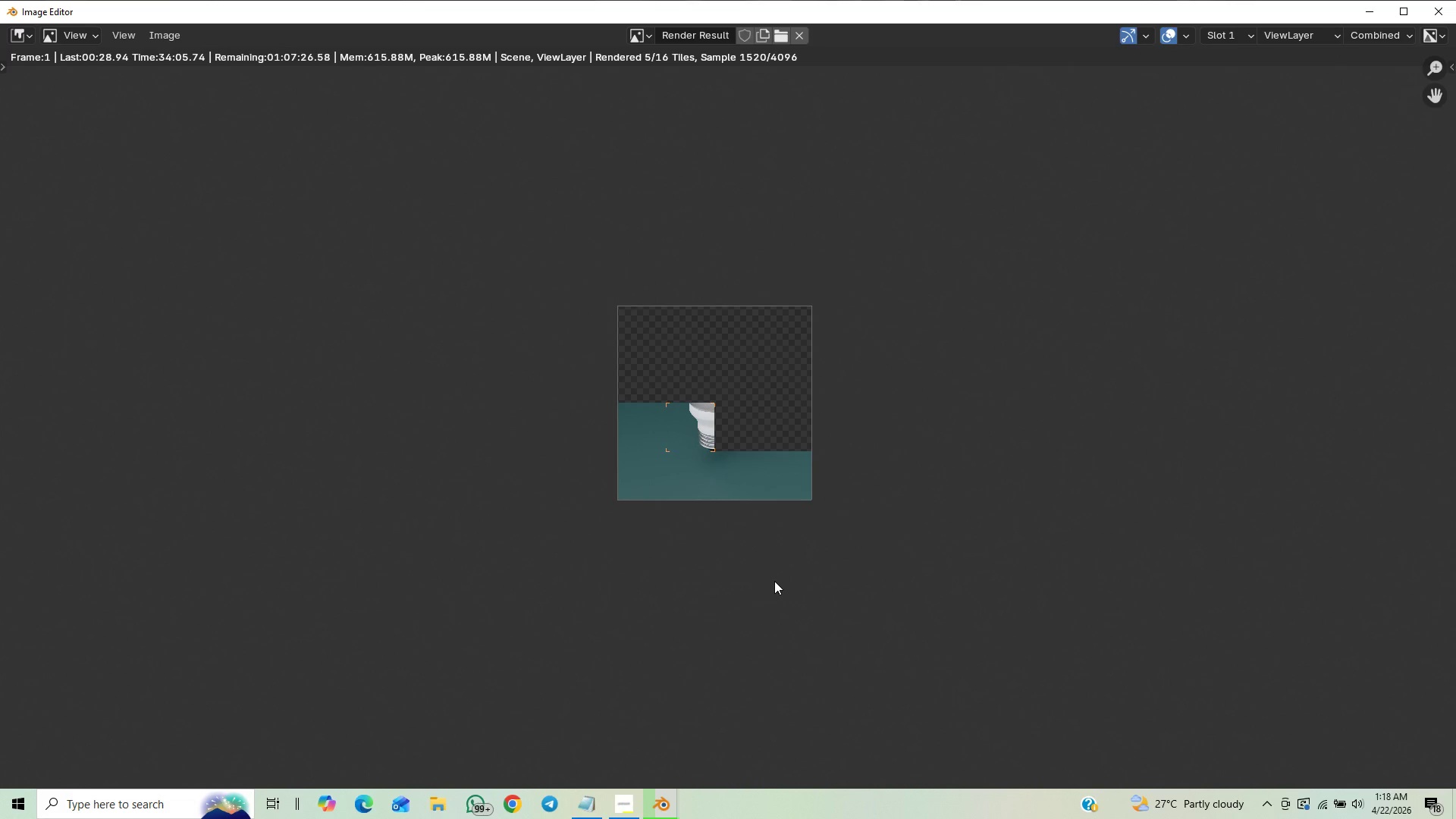 
scroll: coordinate [788, 619], scroll_direction: up, amount: 27.0
 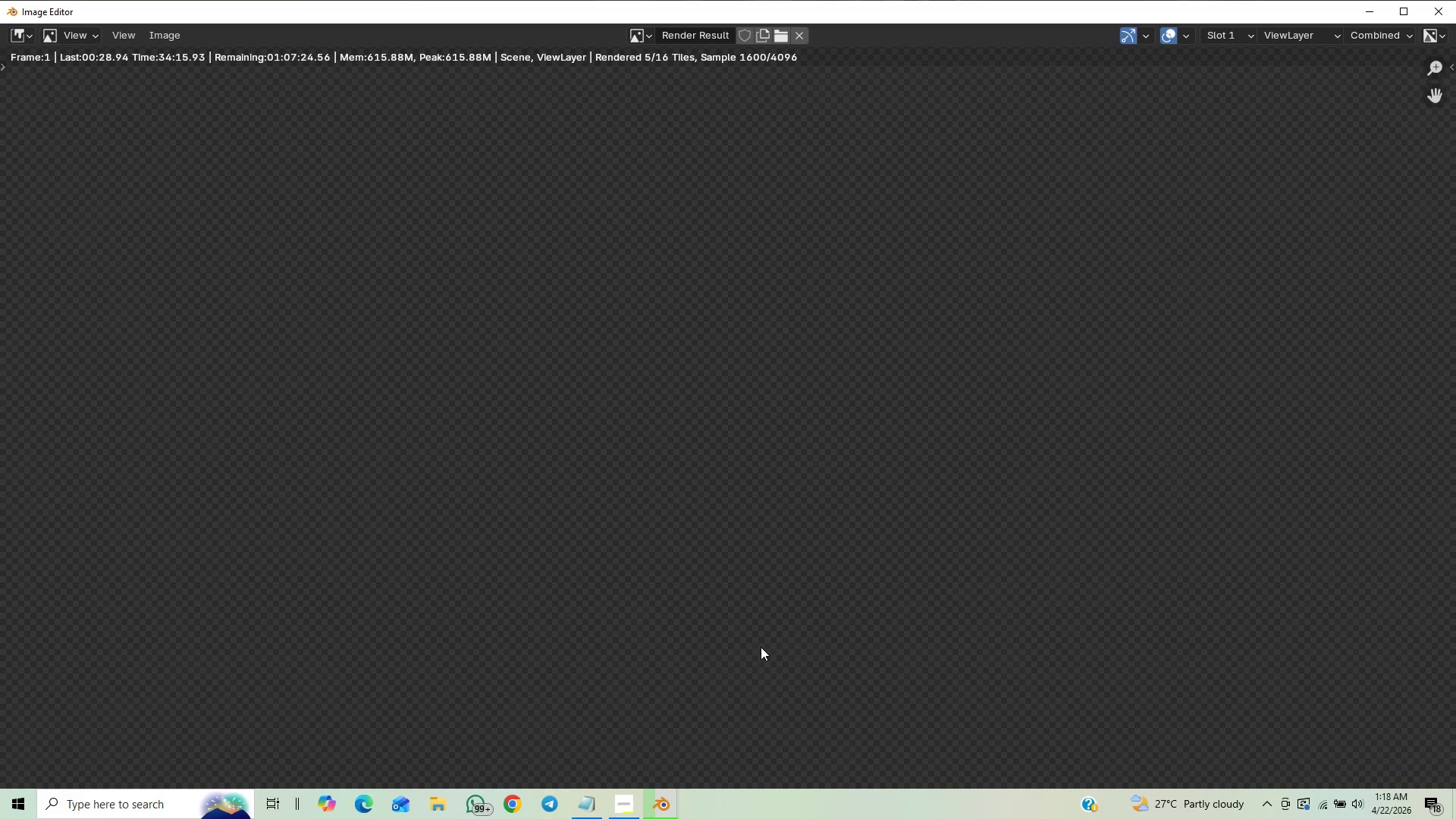 
scroll: coordinate [709, 668], scroll_direction: down, amount: 22.0
 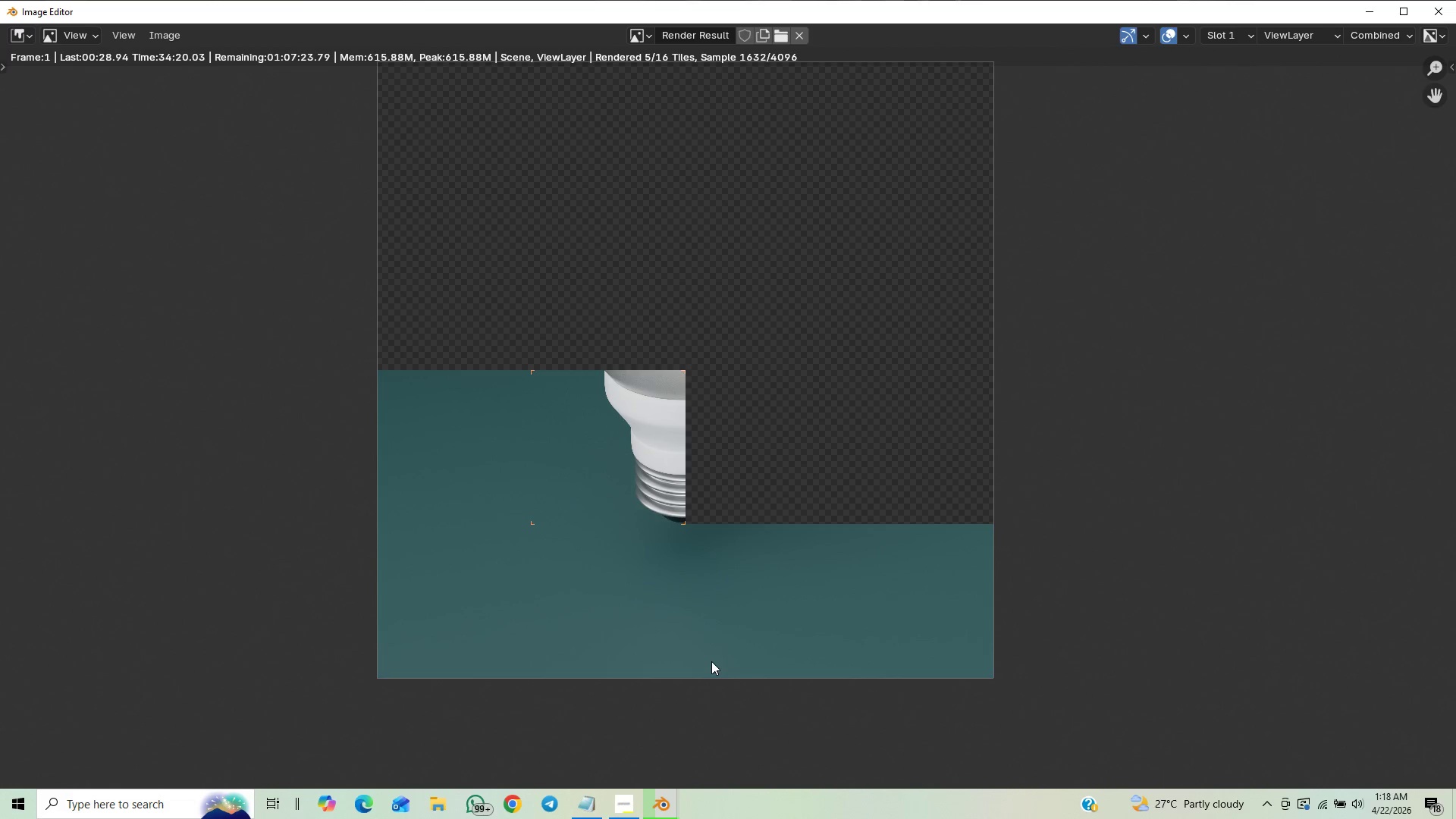 
scroll: coordinate [711, 661], scroll_direction: up, amount: 7.0
 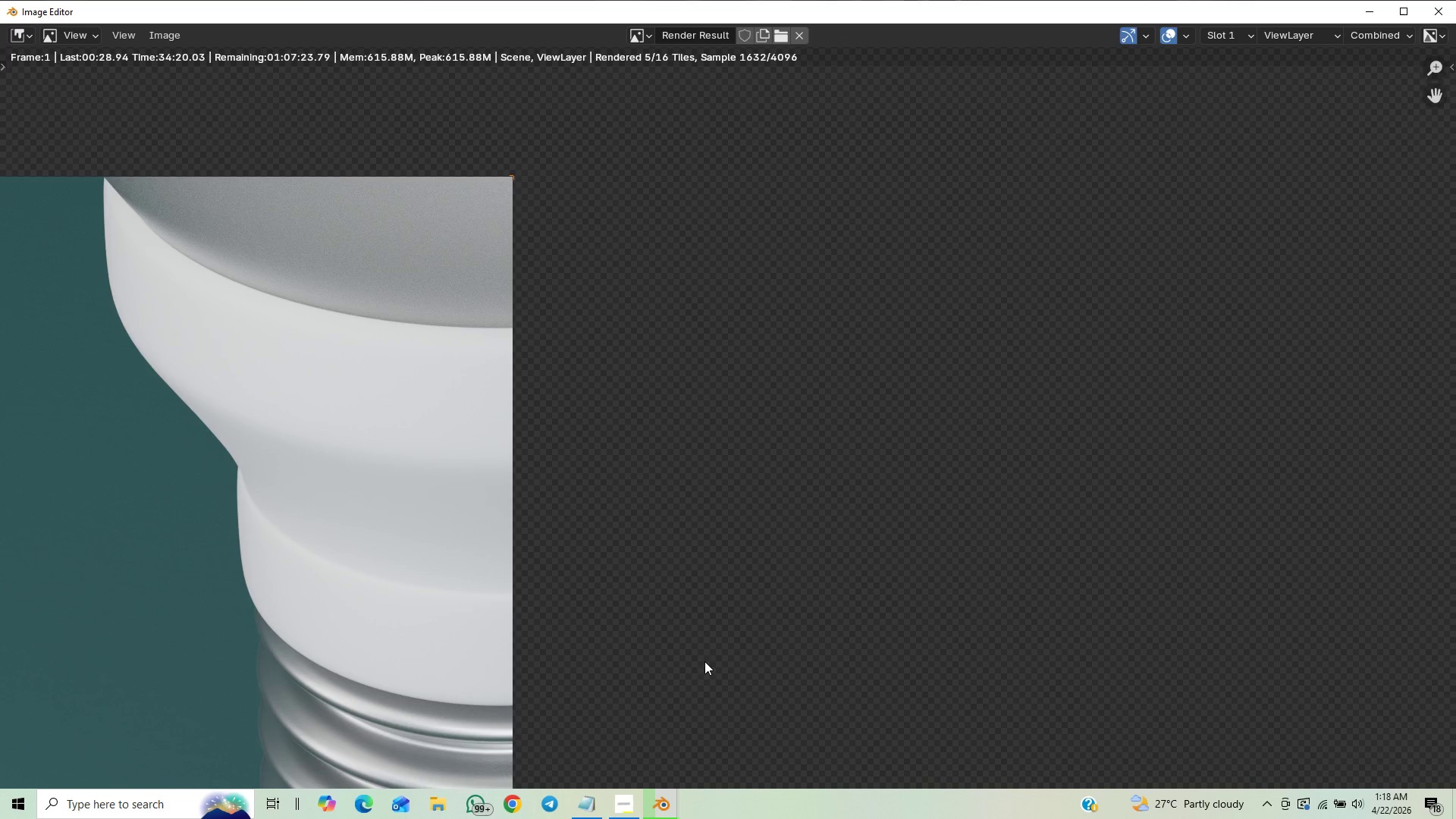 
scroll: coordinate [711, 655], scroll_direction: down, amount: 5.0
 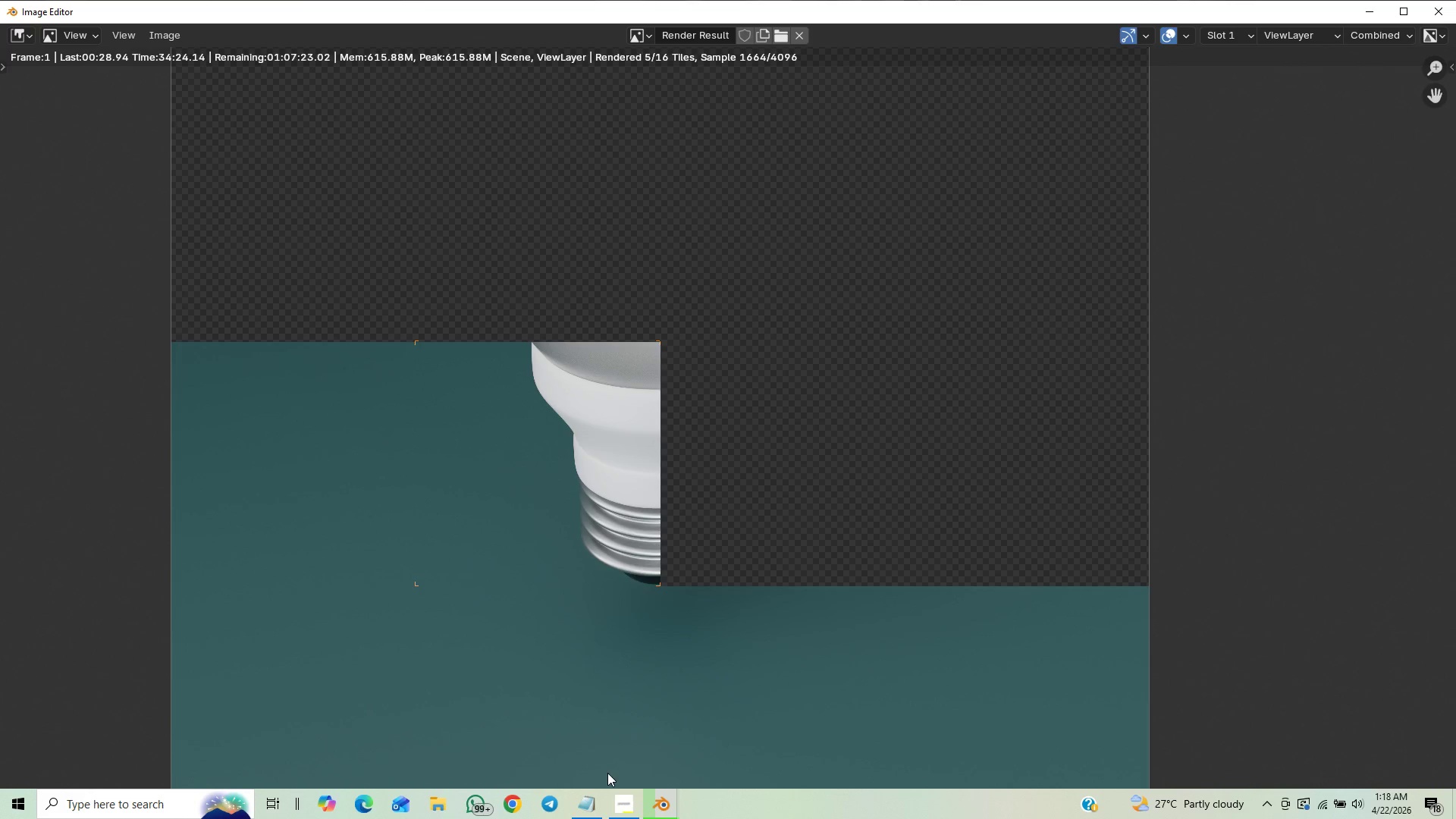 
left_click([613, 805])